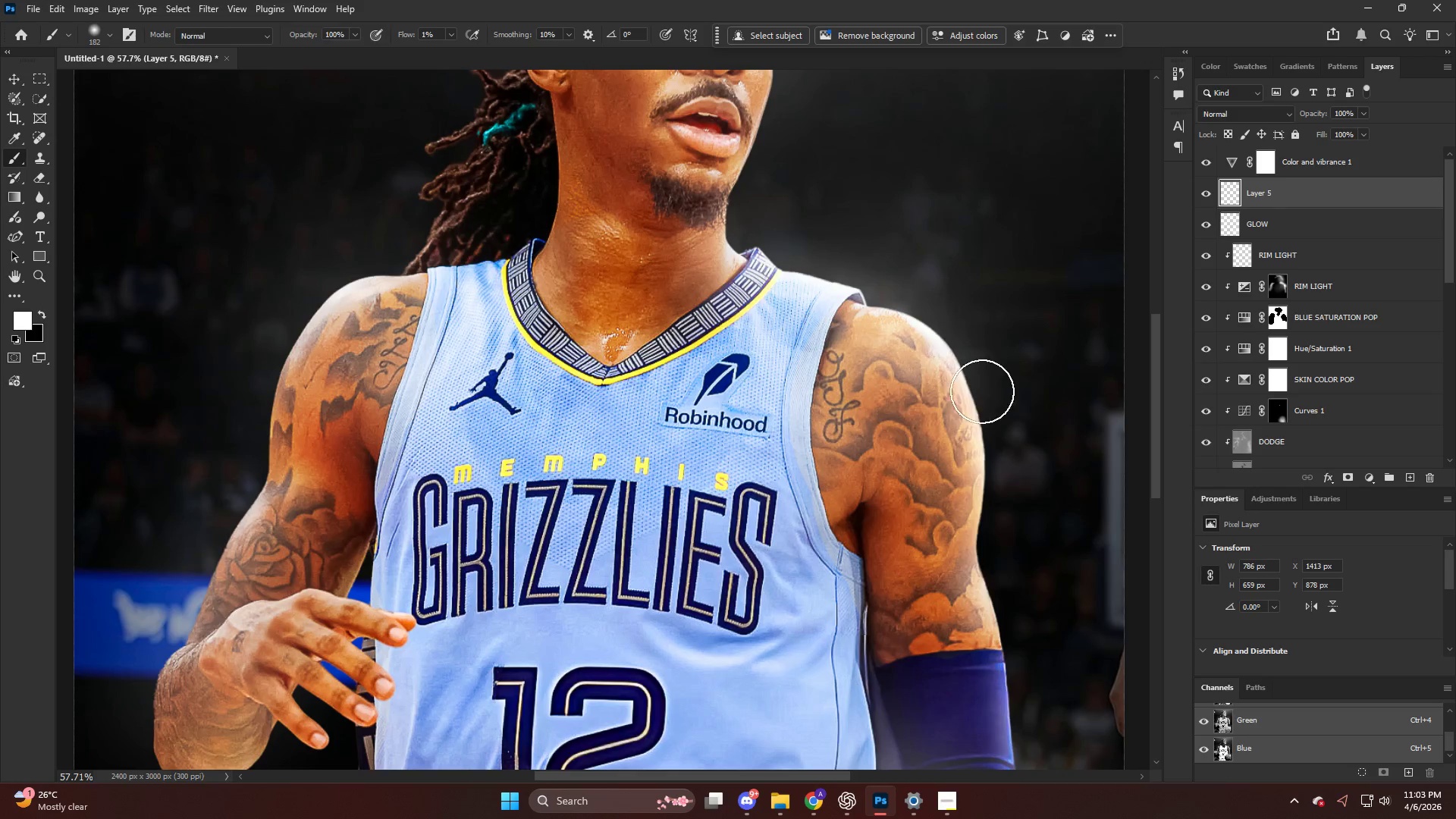 
left_click_drag(start_coordinate=[977, 384], to_coordinate=[983, 598])
 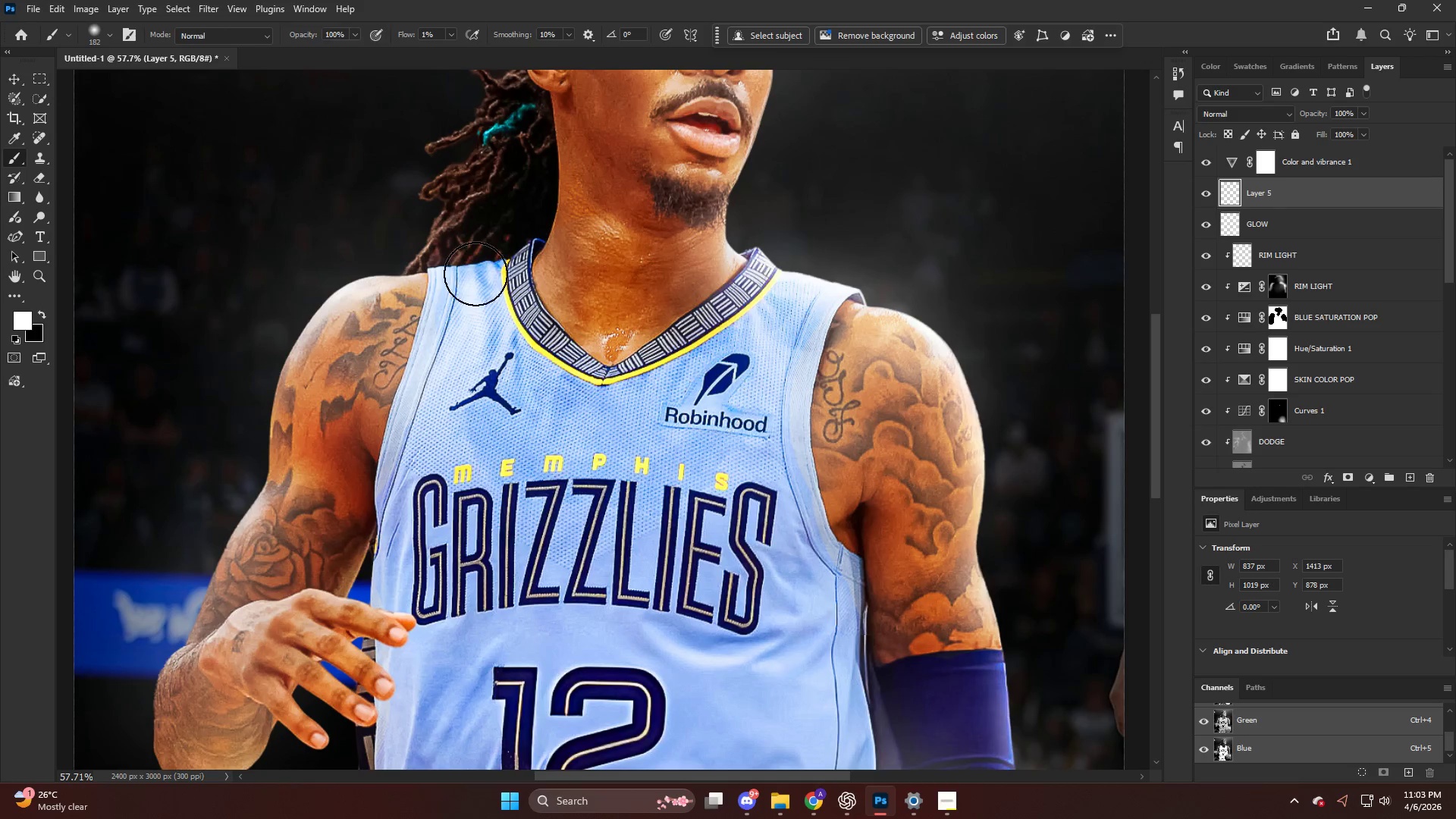 
scroll: coordinate [894, 380], scroll_direction: down, amount: 12.0
 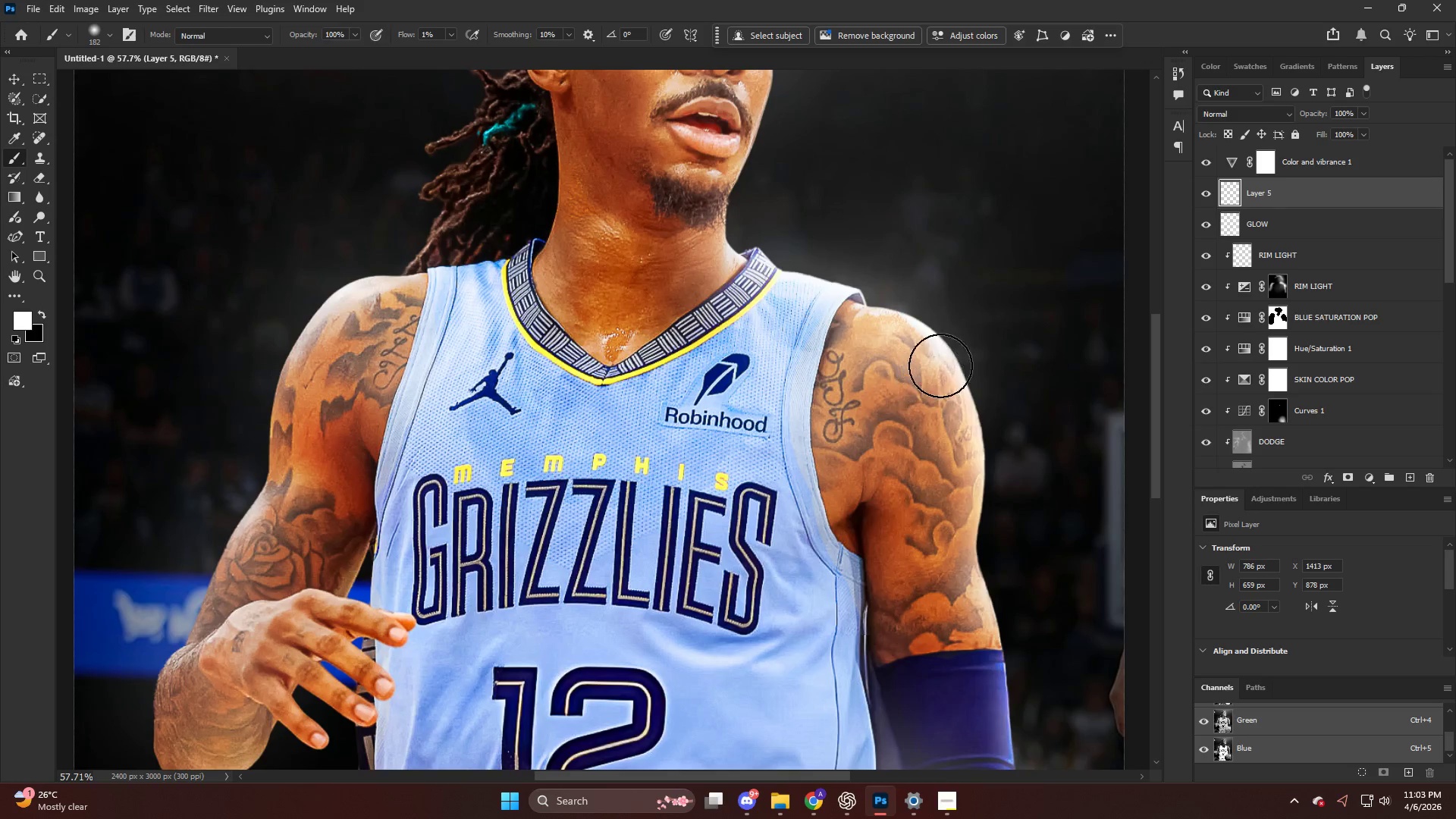 
key(Alt+AltLeft)
 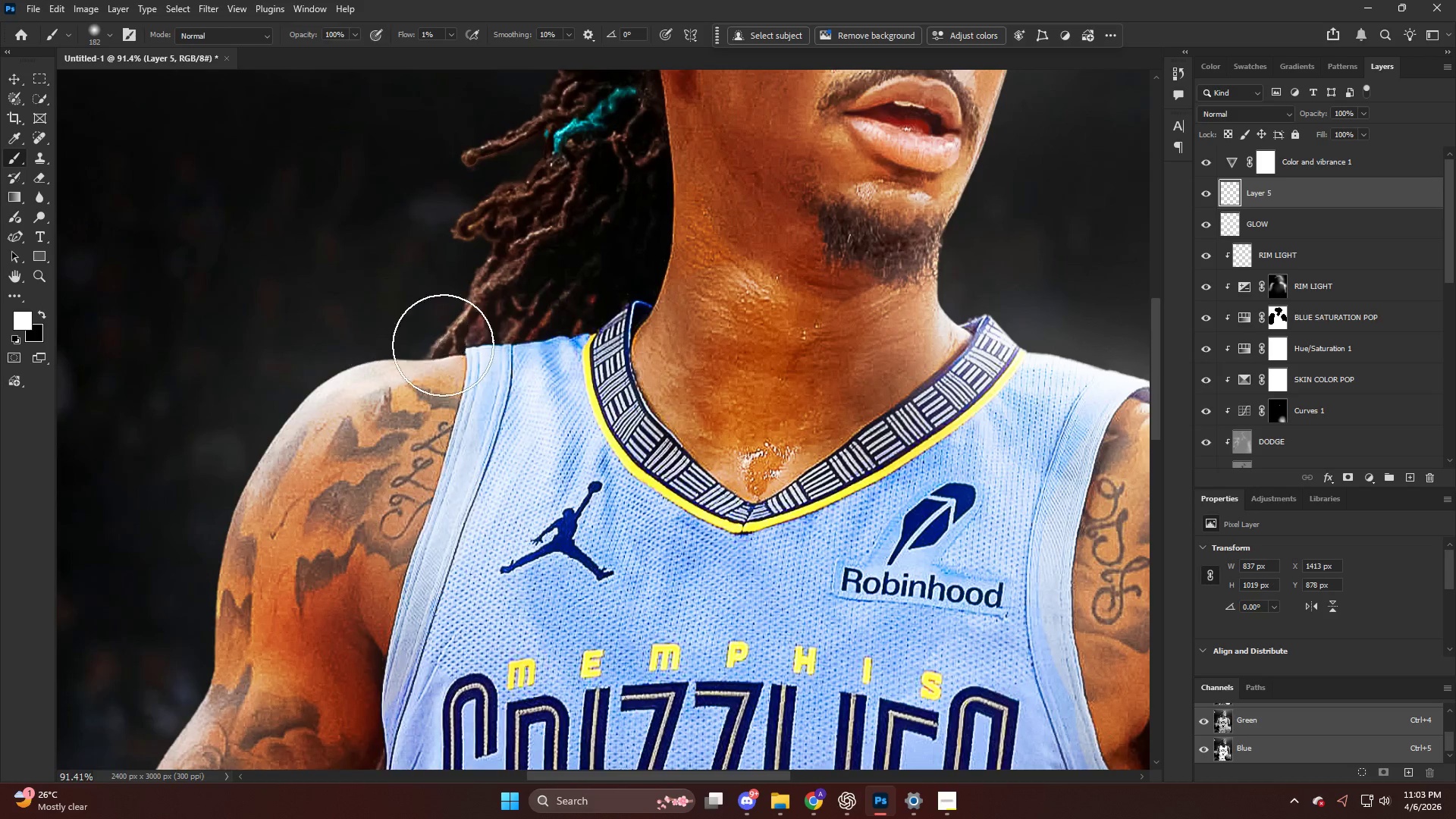 
left_click_drag(start_coordinate=[419, 375], to_coordinate=[199, 588])
 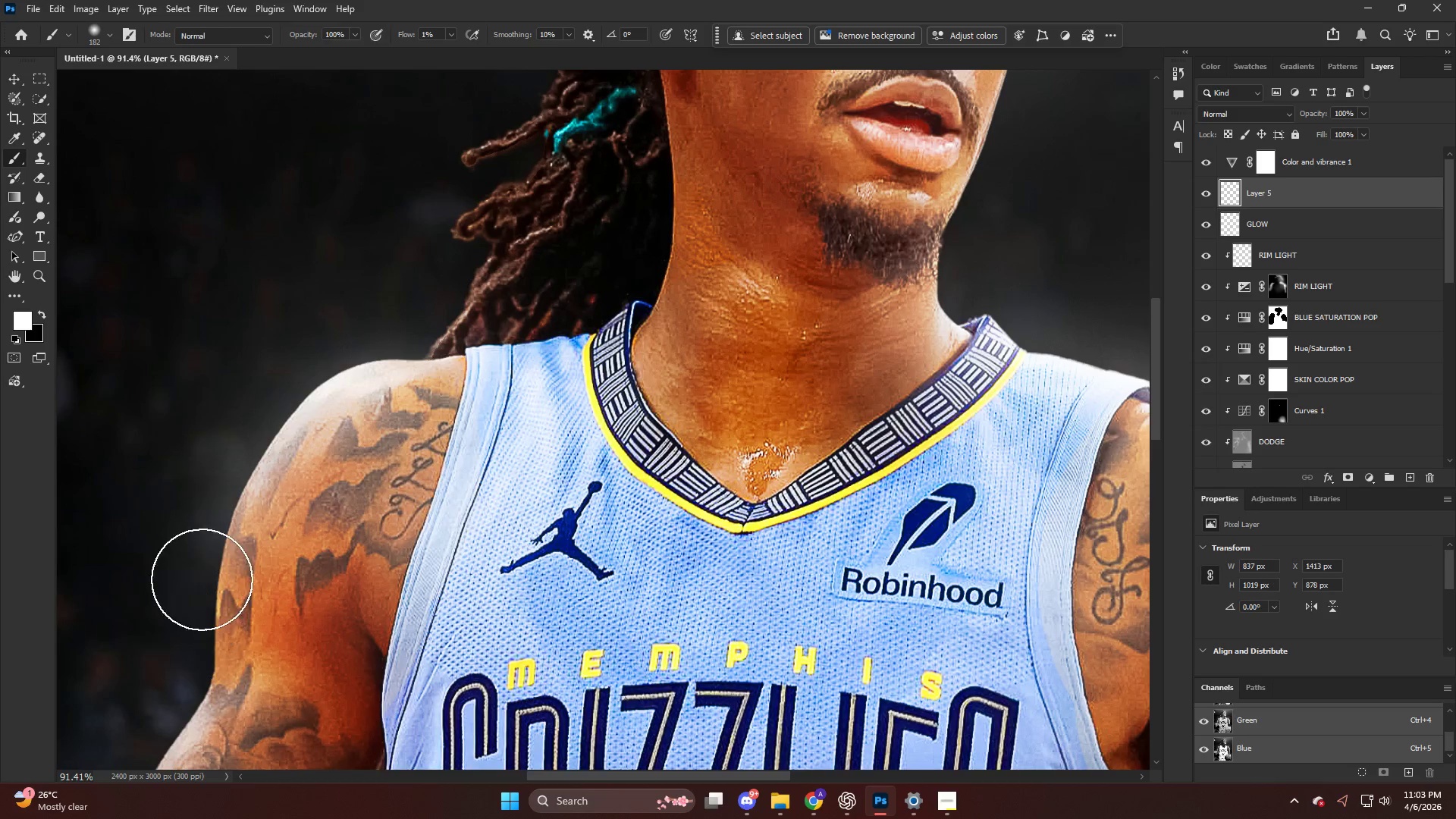 
scroll: coordinate [362, 270], scroll_direction: up, amount: 9.0
 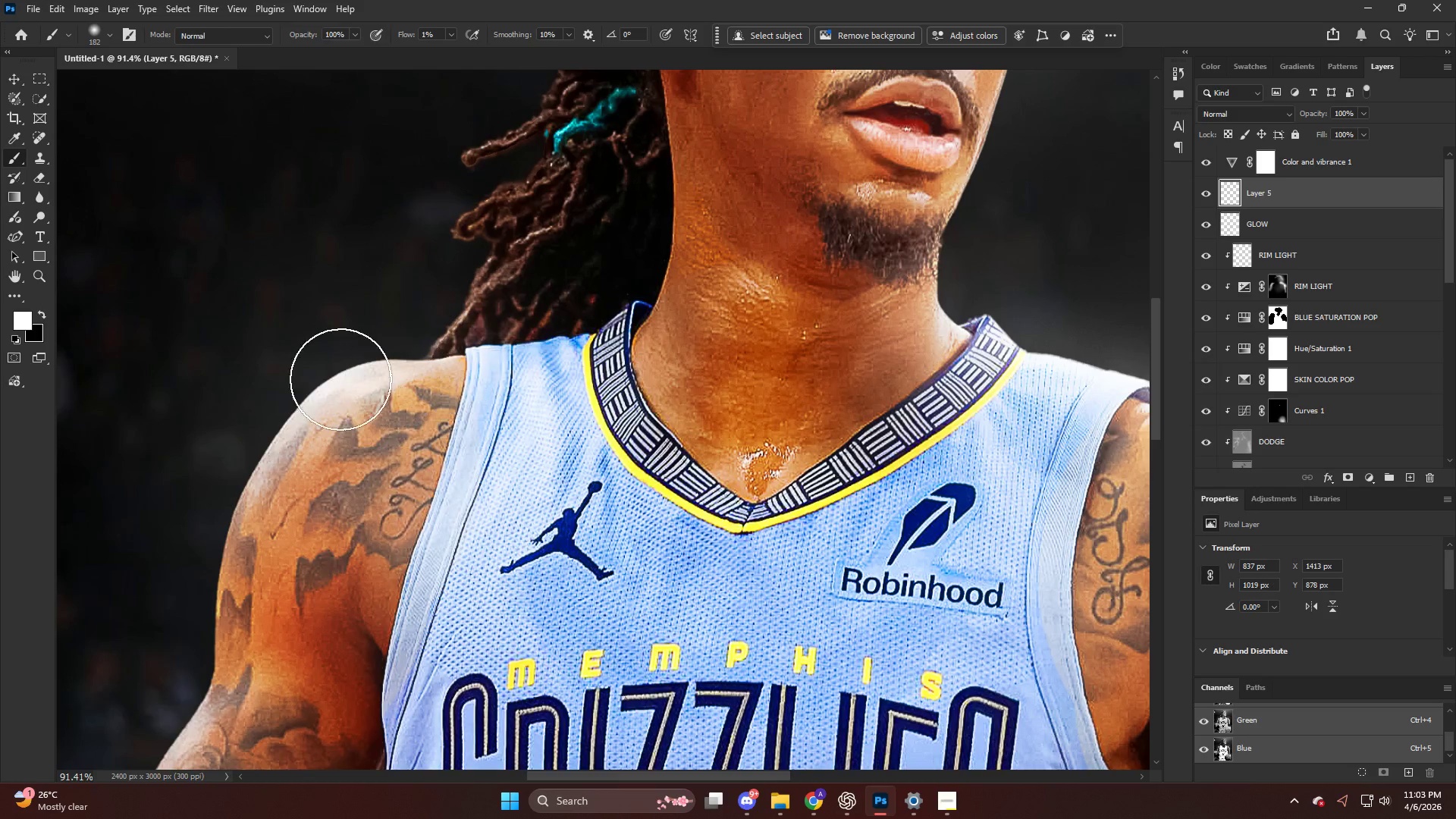 
key(Alt+AltLeft)
 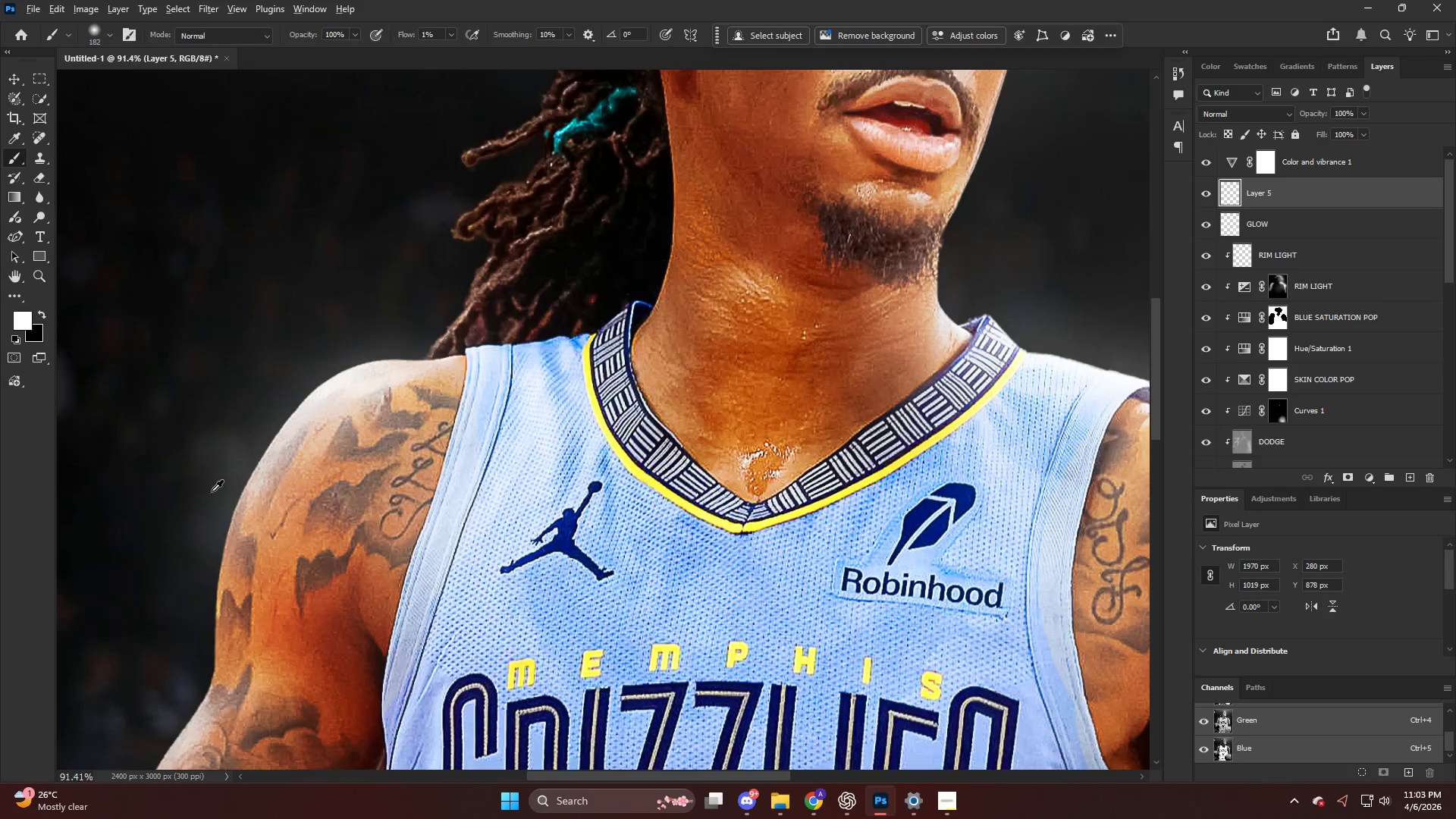 
left_click_drag(start_coordinate=[231, 464], to_coordinate=[139, 642])
 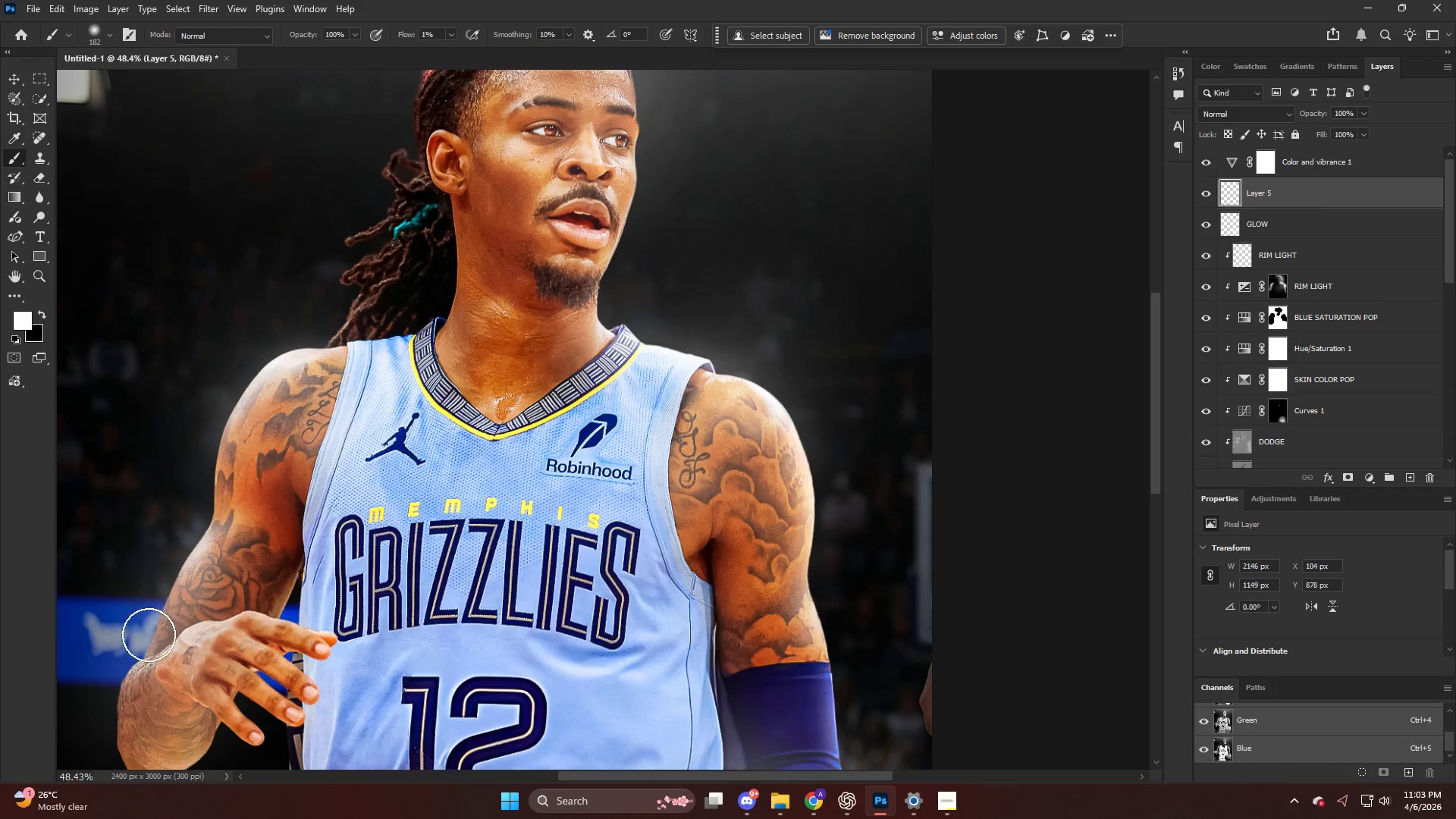 
scroll: coordinate [230, 483], scroll_direction: down, amount: 13.0
 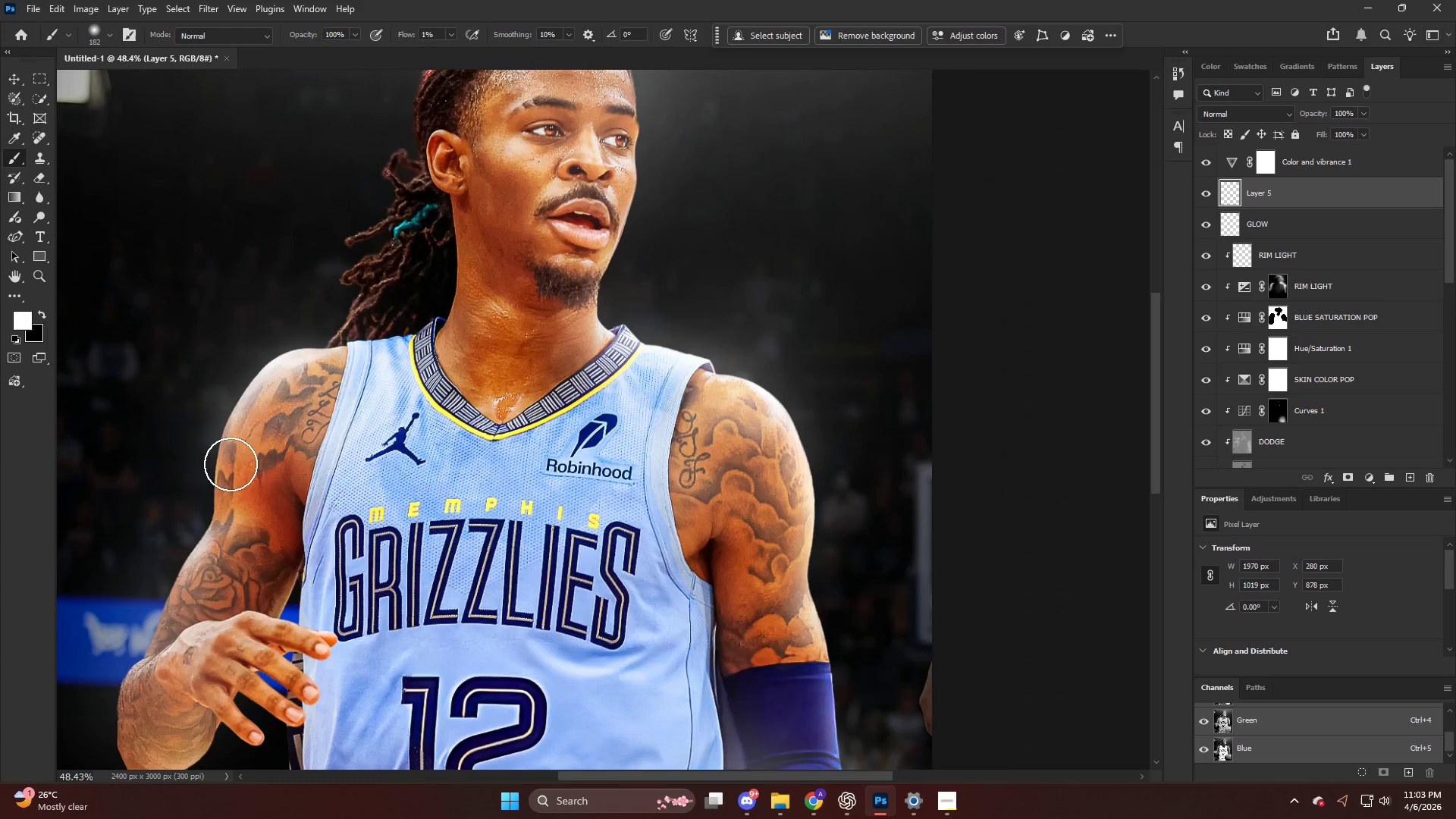 
key(Alt+AltLeft)
 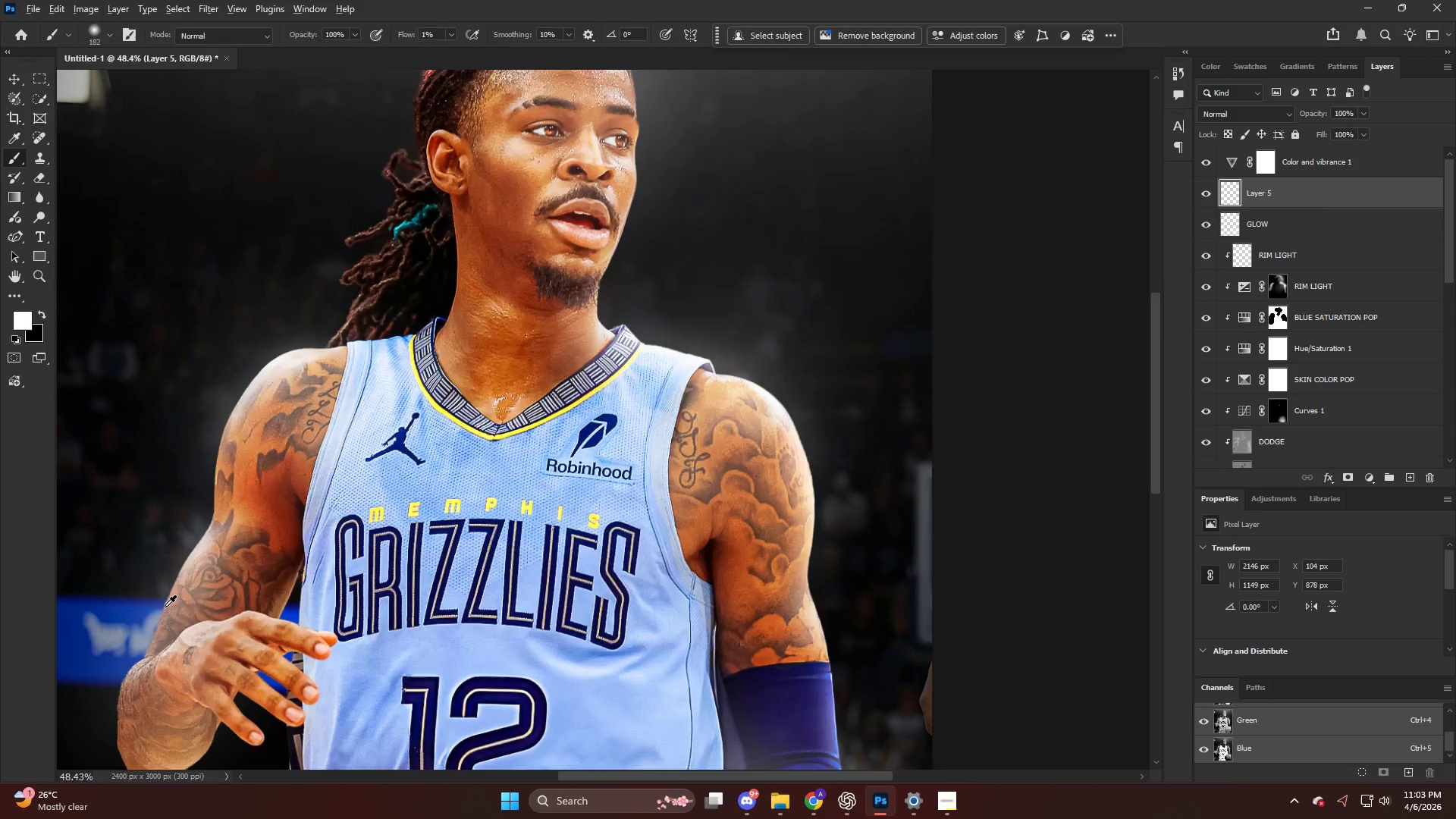 
hold_key(key=AltLeft, duration=0.39)
 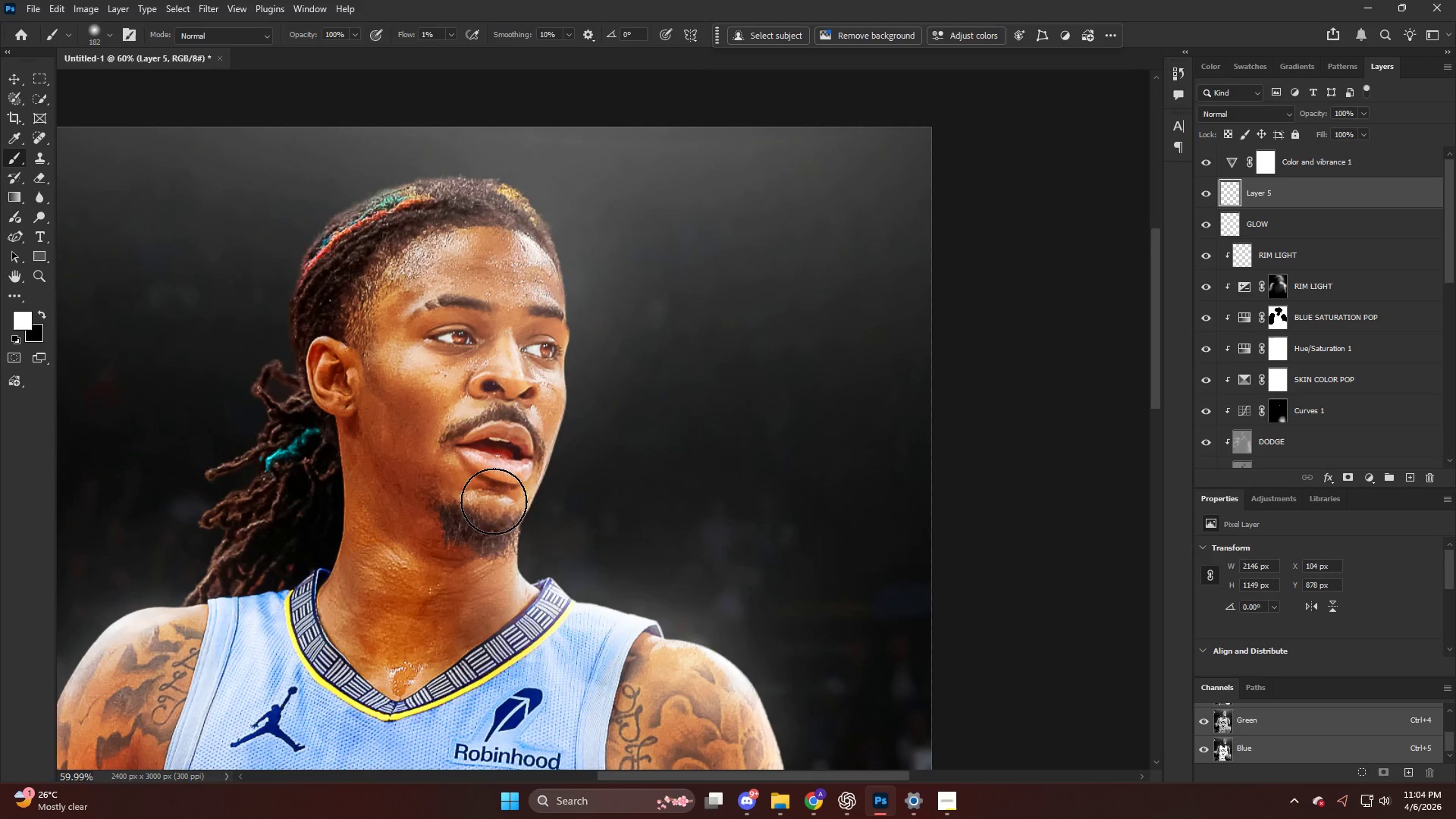 
key(Alt+AltLeft)
 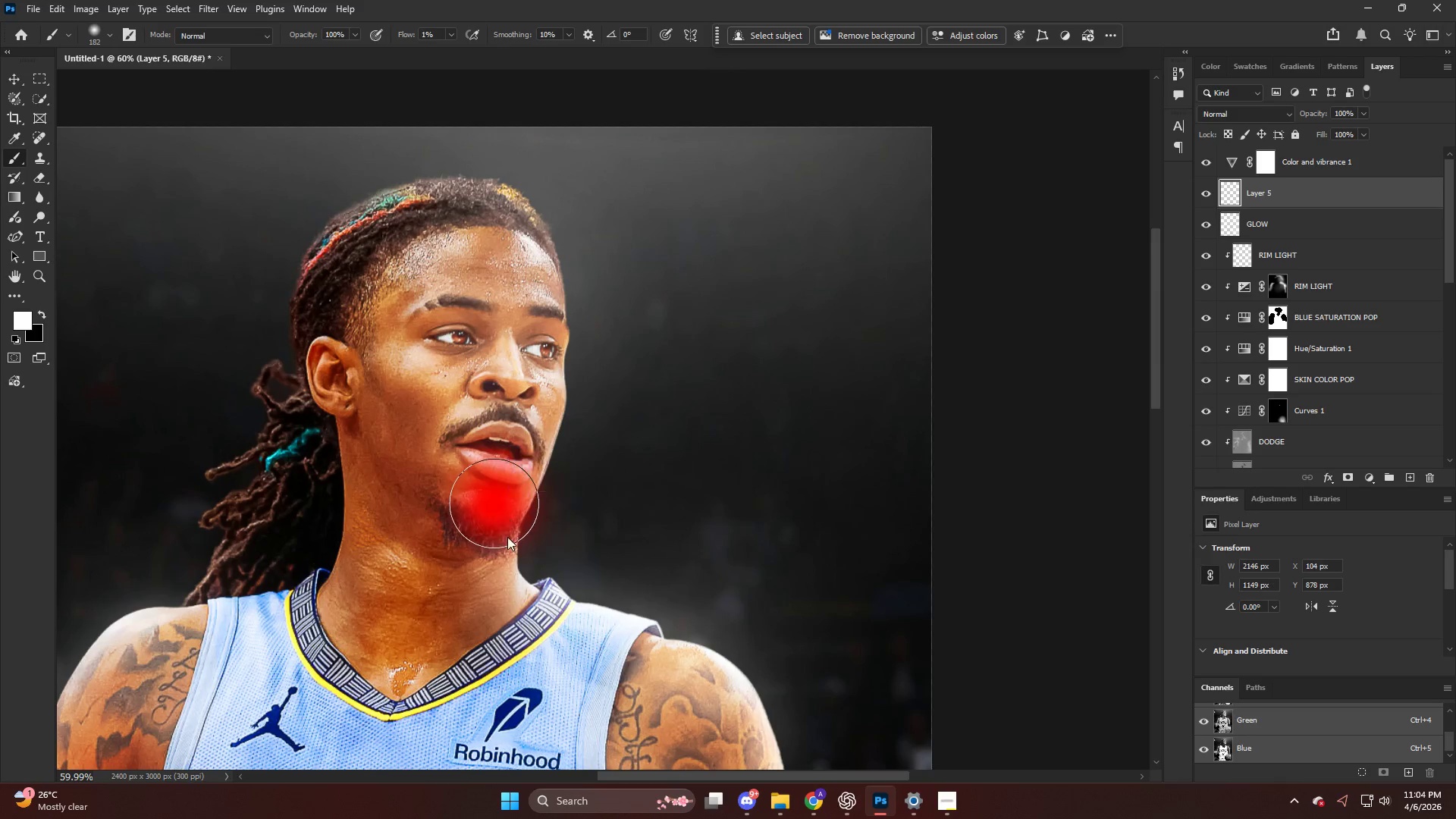 
scroll: coordinate [410, 444], scroll_direction: up, amount: 8.0
 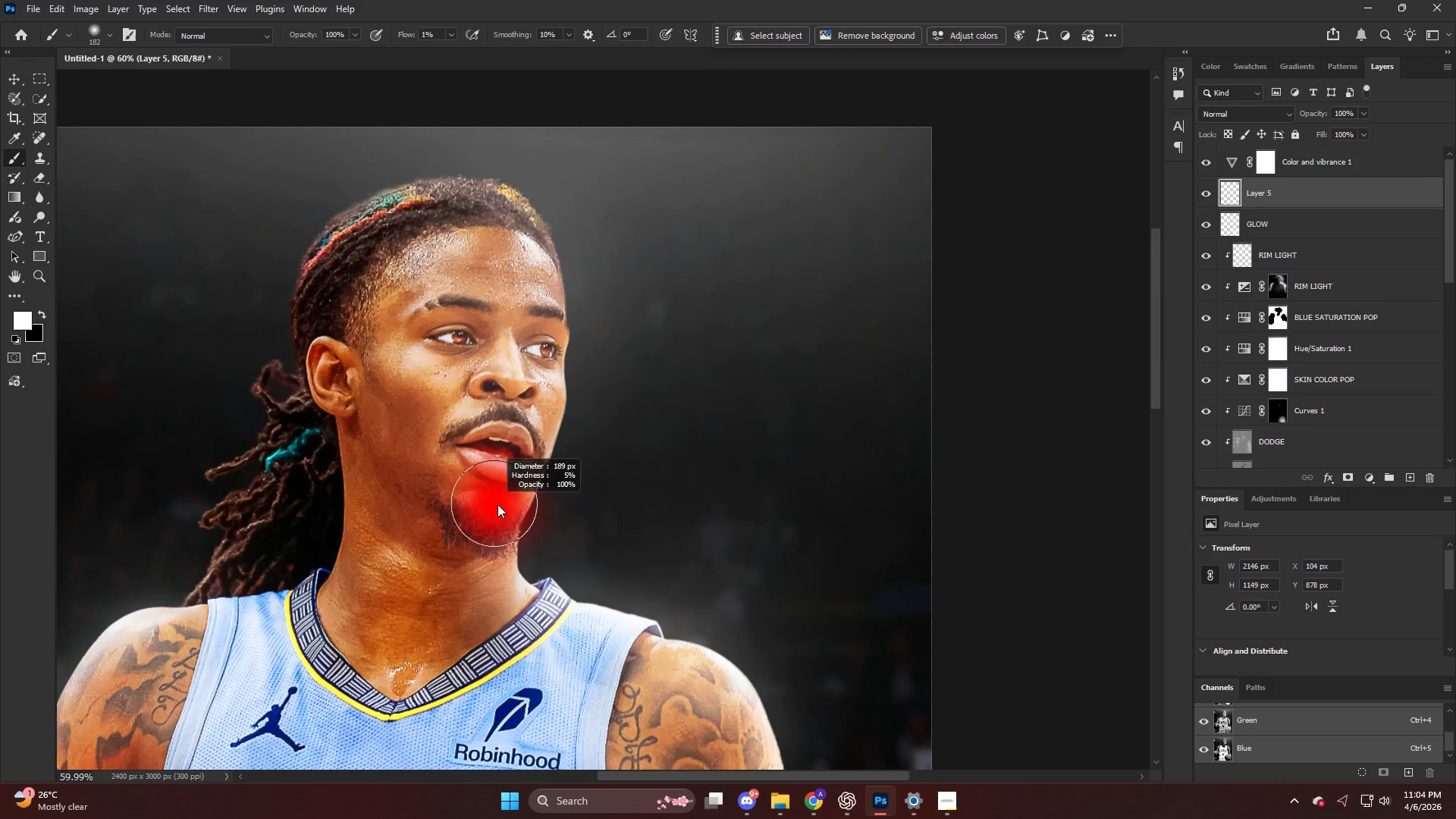 
left_click_drag(start_coordinate=[507, 532], to_coordinate=[212, 560])
 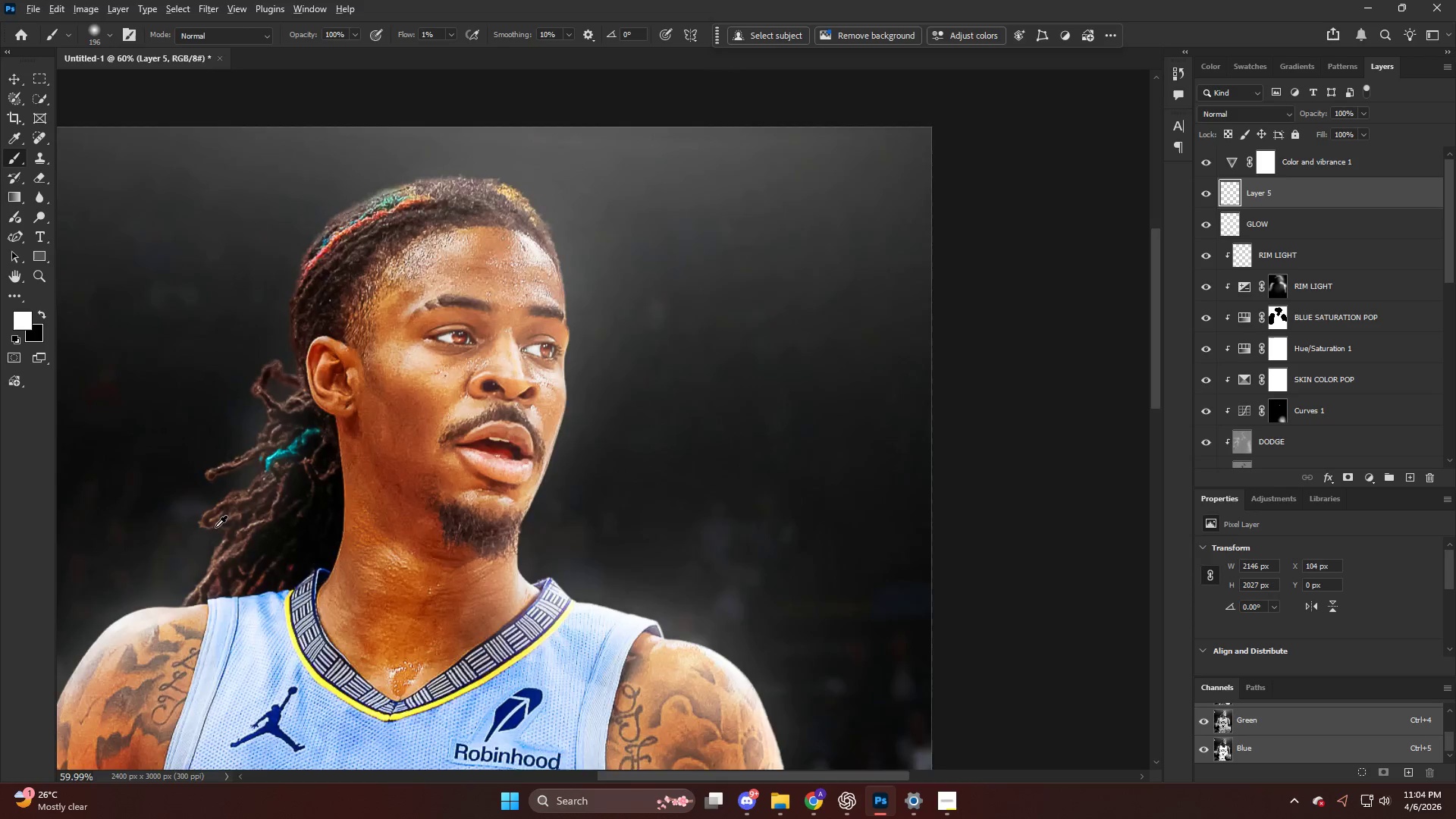 
hold_key(key=AltLeft, duration=0.62)
scroll: coordinate [323, 450], scroll_direction: down, amount: 18.0
 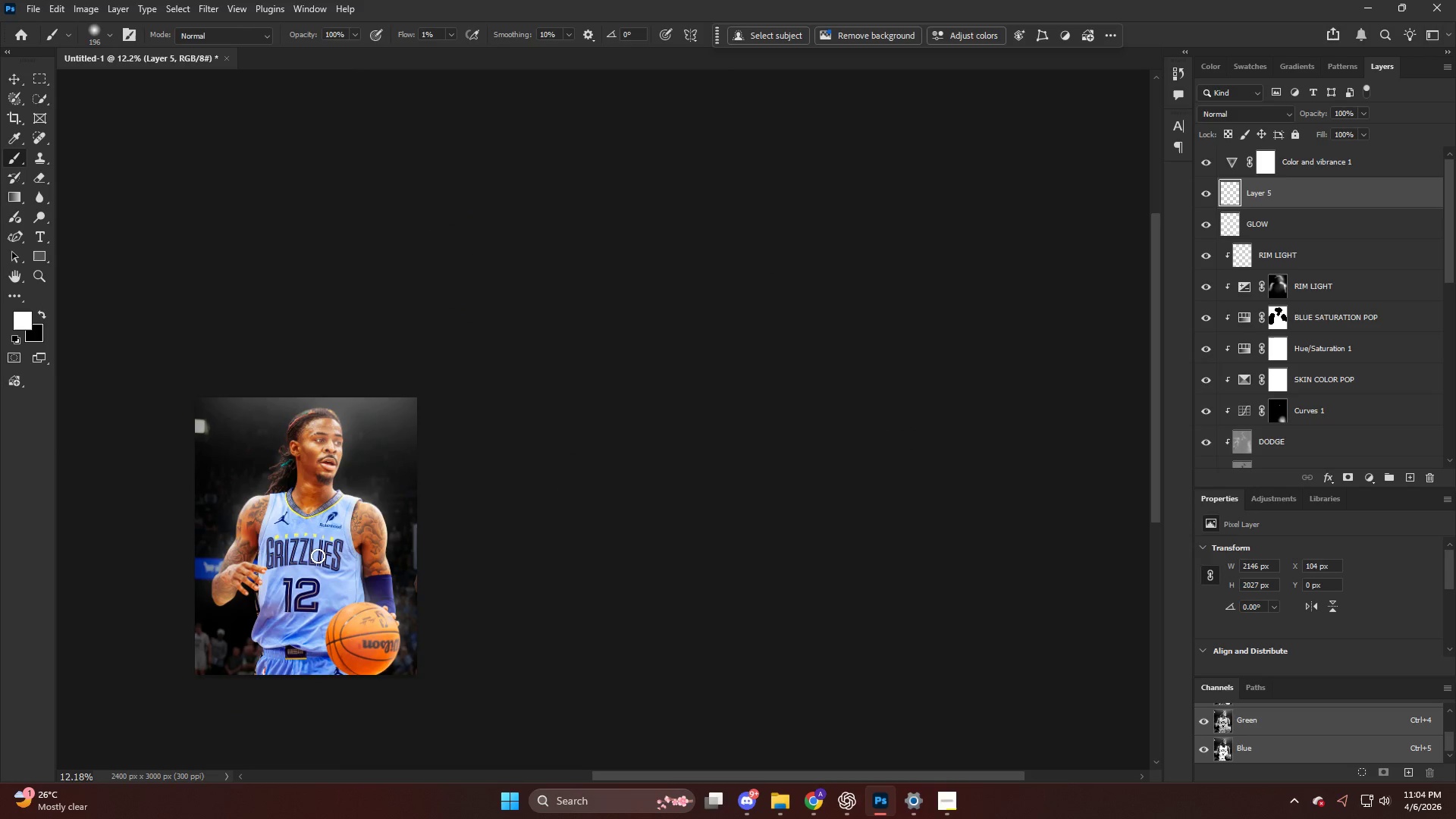 
hold_key(key=AltLeft, duration=0.67)
 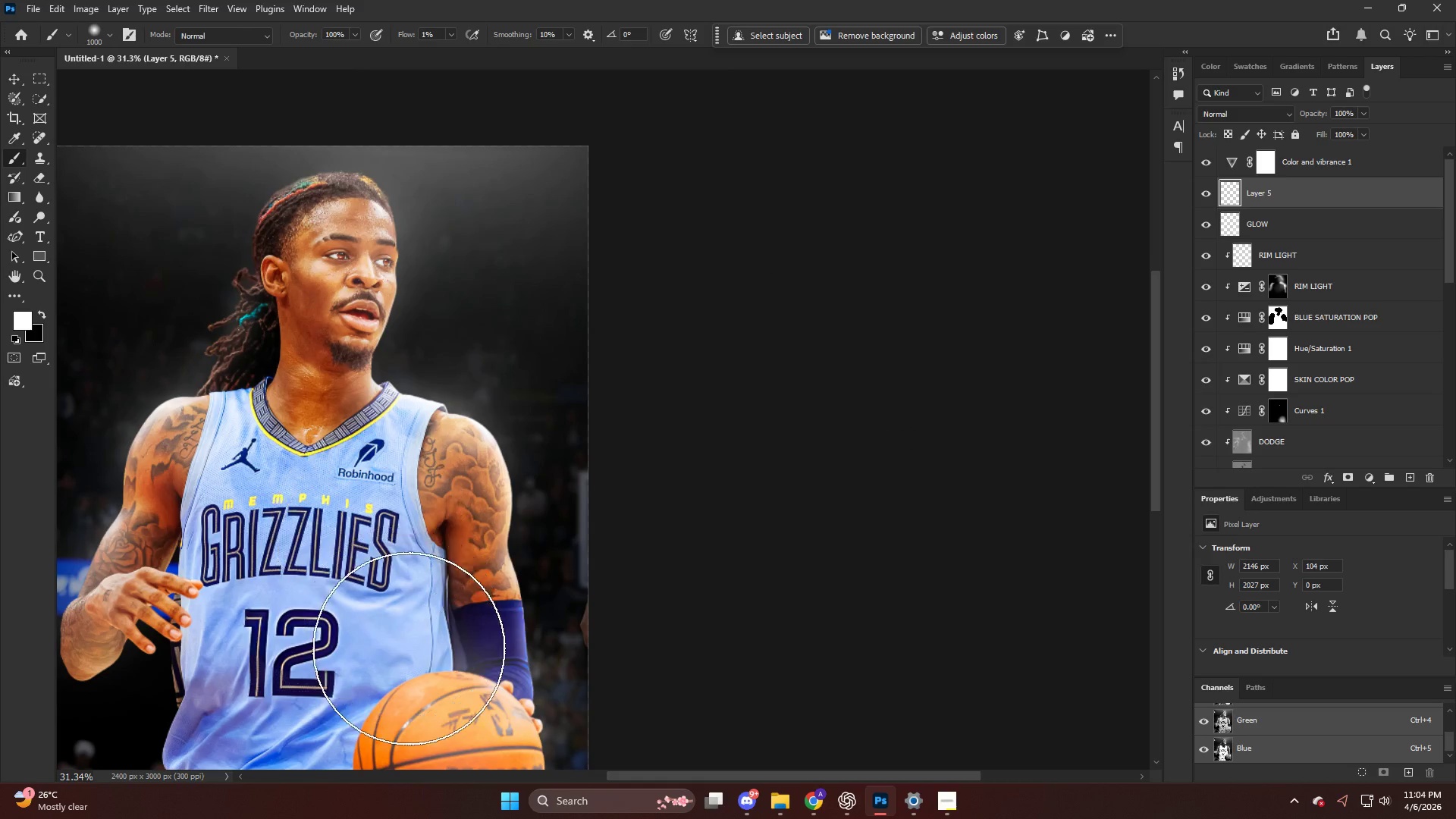 
left_click_drag(start_coordinate=[347, 517], to_coordinate=[418, 596])
 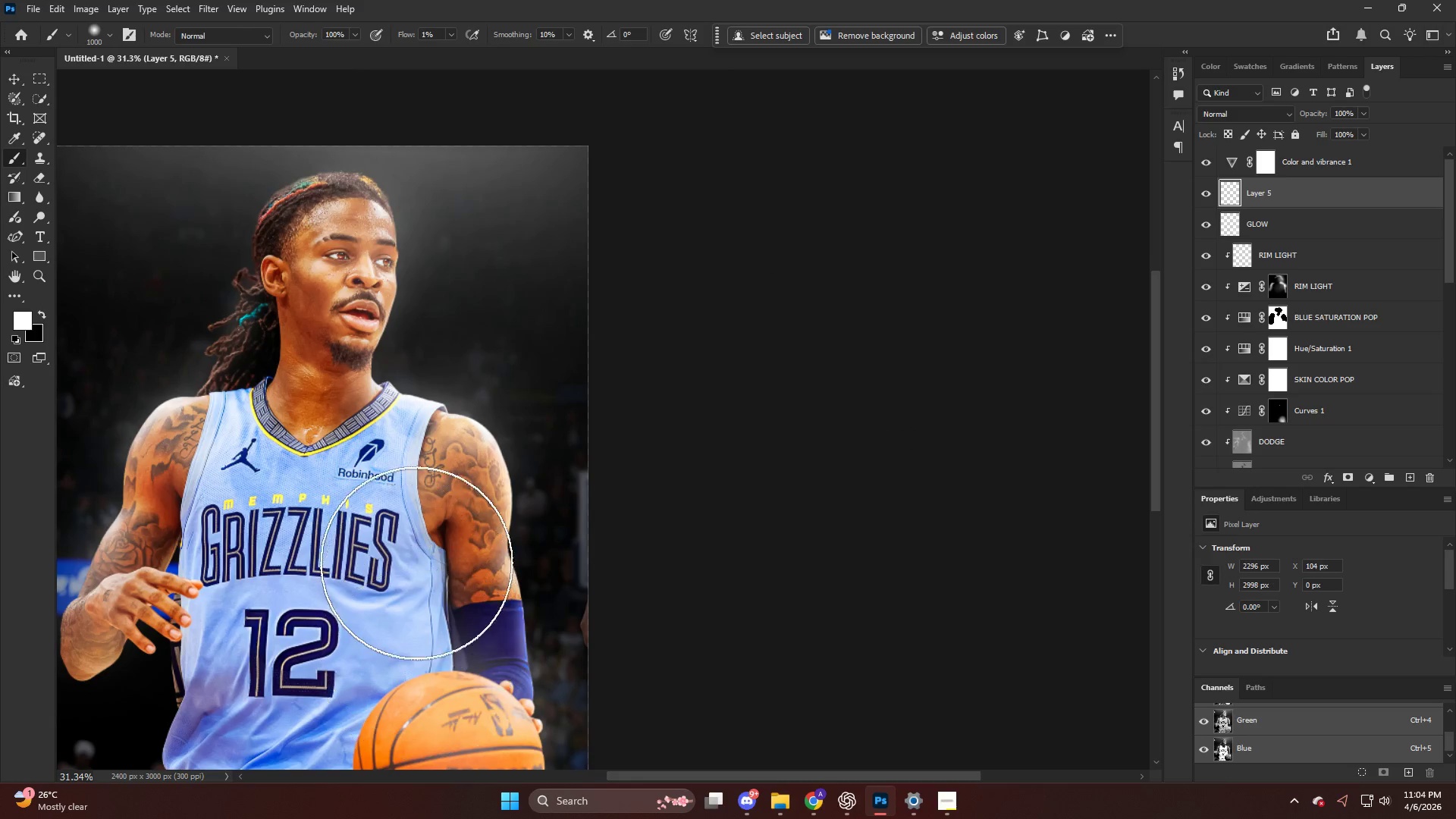 
scroll: coordinate [307, 534], scroll_direction: up, amount: 10.0
 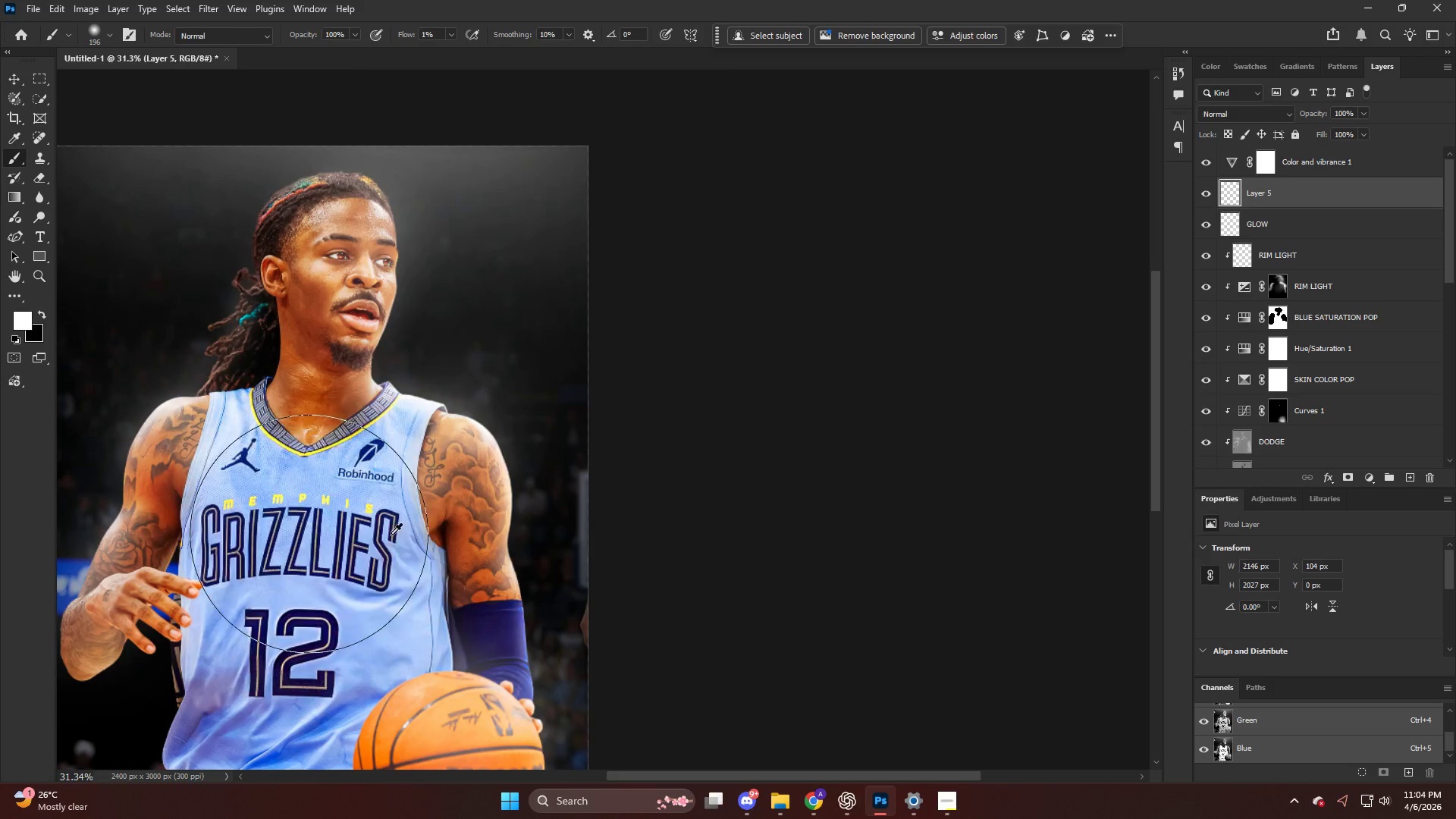 
hold_key(key=AltLeft, duration=0.41)
scroll: coordinate [392, 559], scroll_direction: down, amount: 11.0
 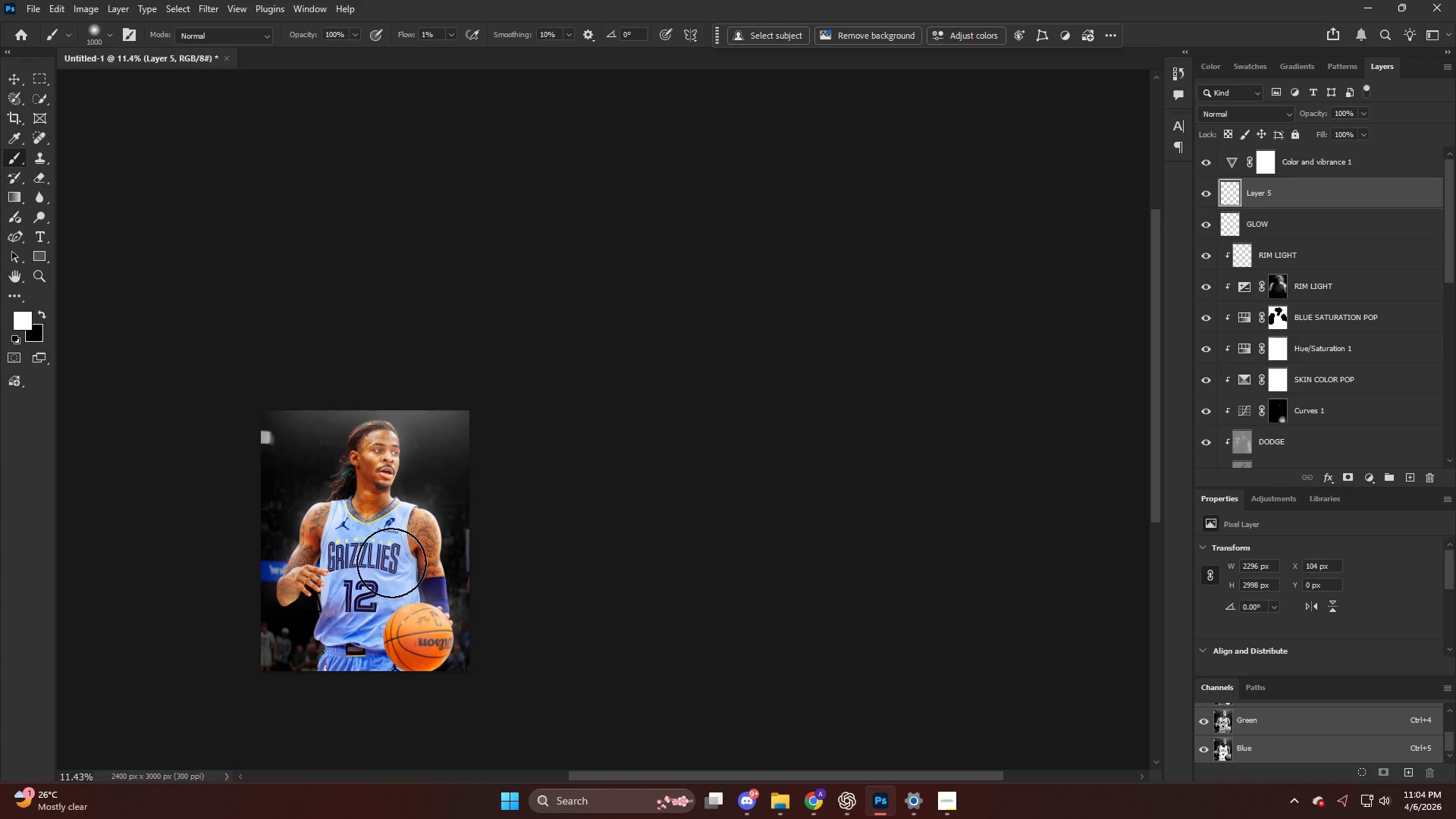 
hold_key(key=AltLeft, duration=0.36)
 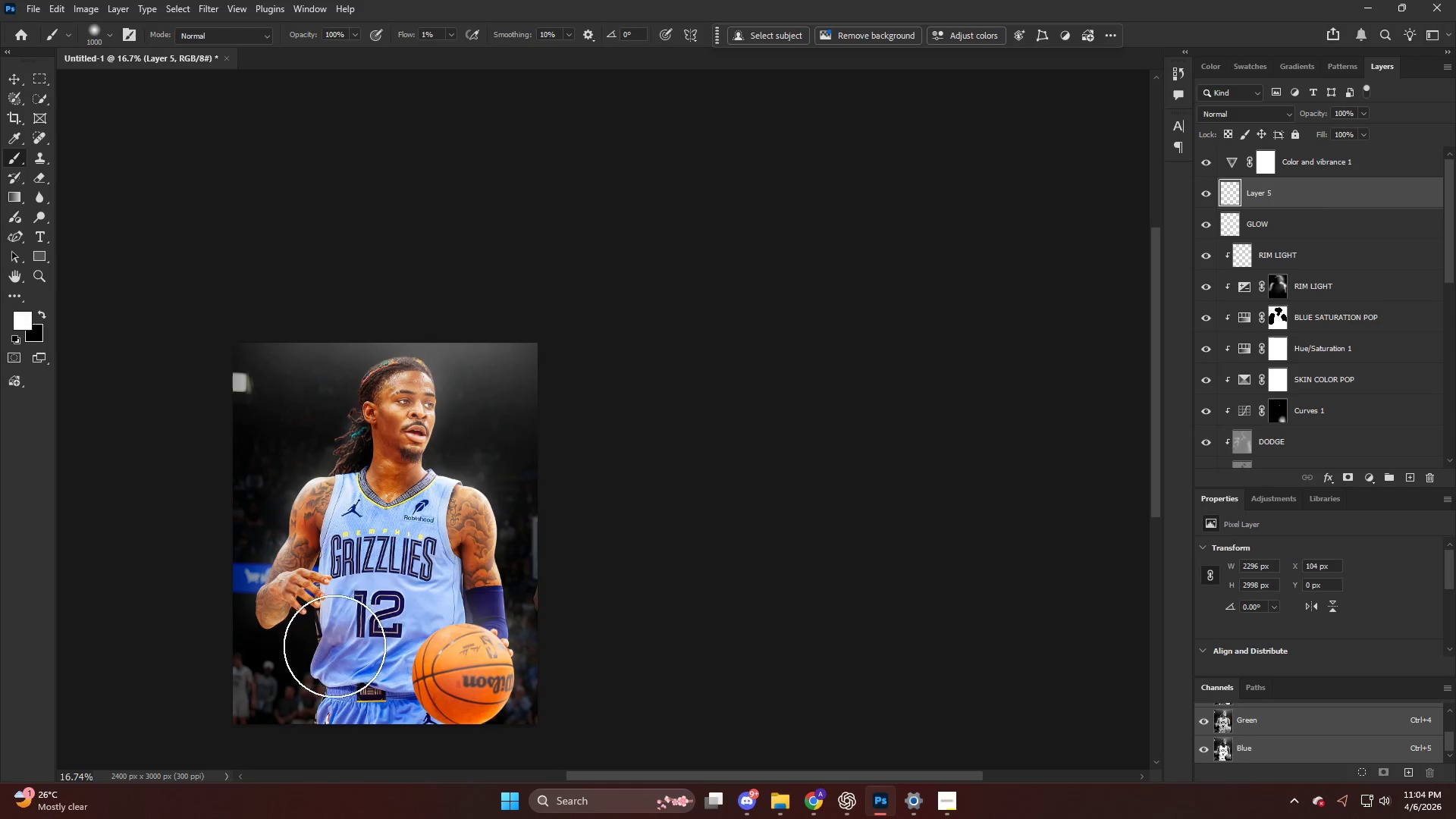 
left_click_drag(start_coordinate=[333, 584], to_coordinate=[334, 646])
 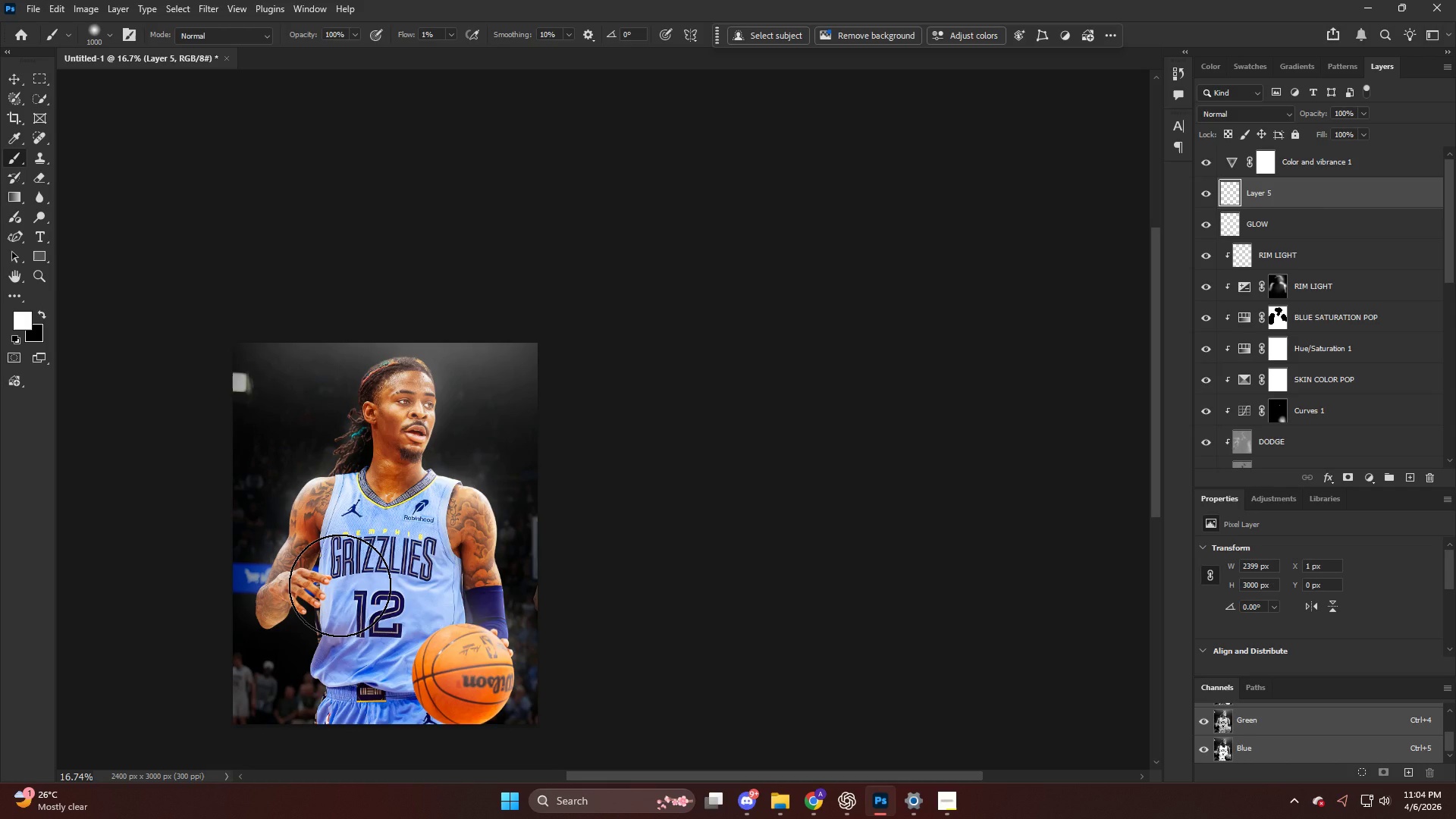 
scroll: coordinate [319, 556], scroll_direction: up, amount: 4.0
 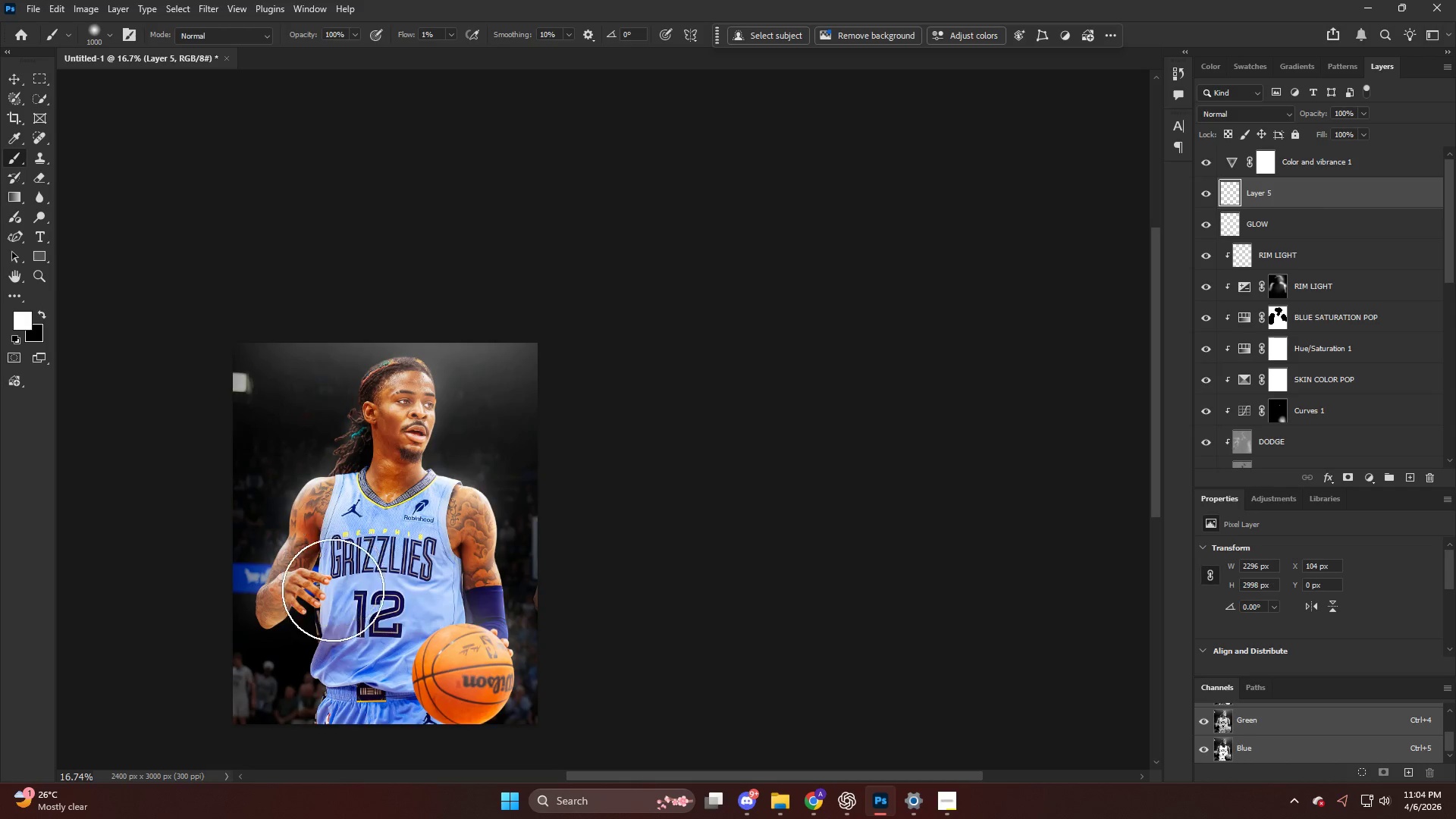 
key(Alt+AltLeft)
 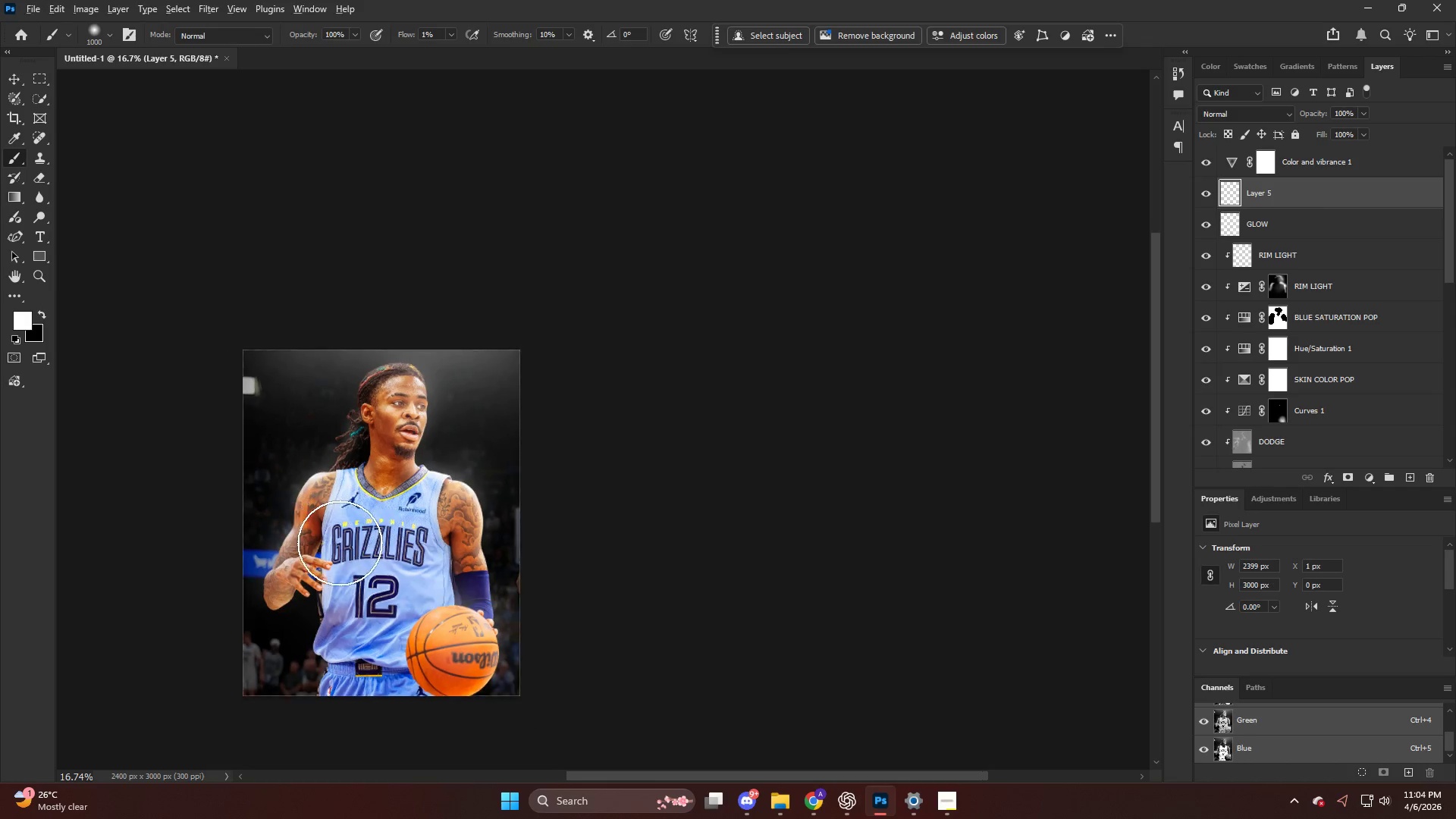 
scroll: coordinate [340, 543], scroll_direction: down, amount: 4.0
 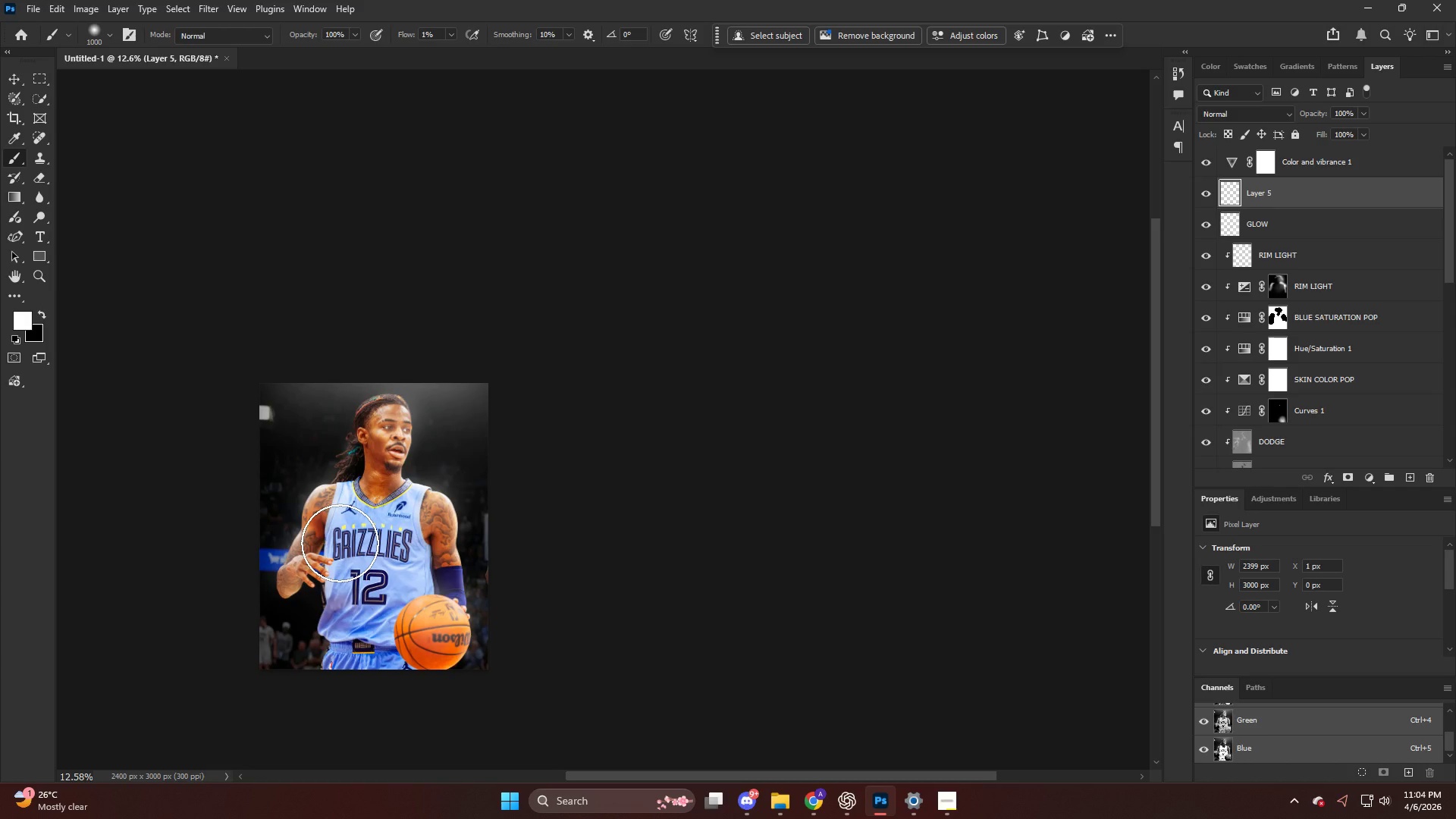 
wait(46.35)
 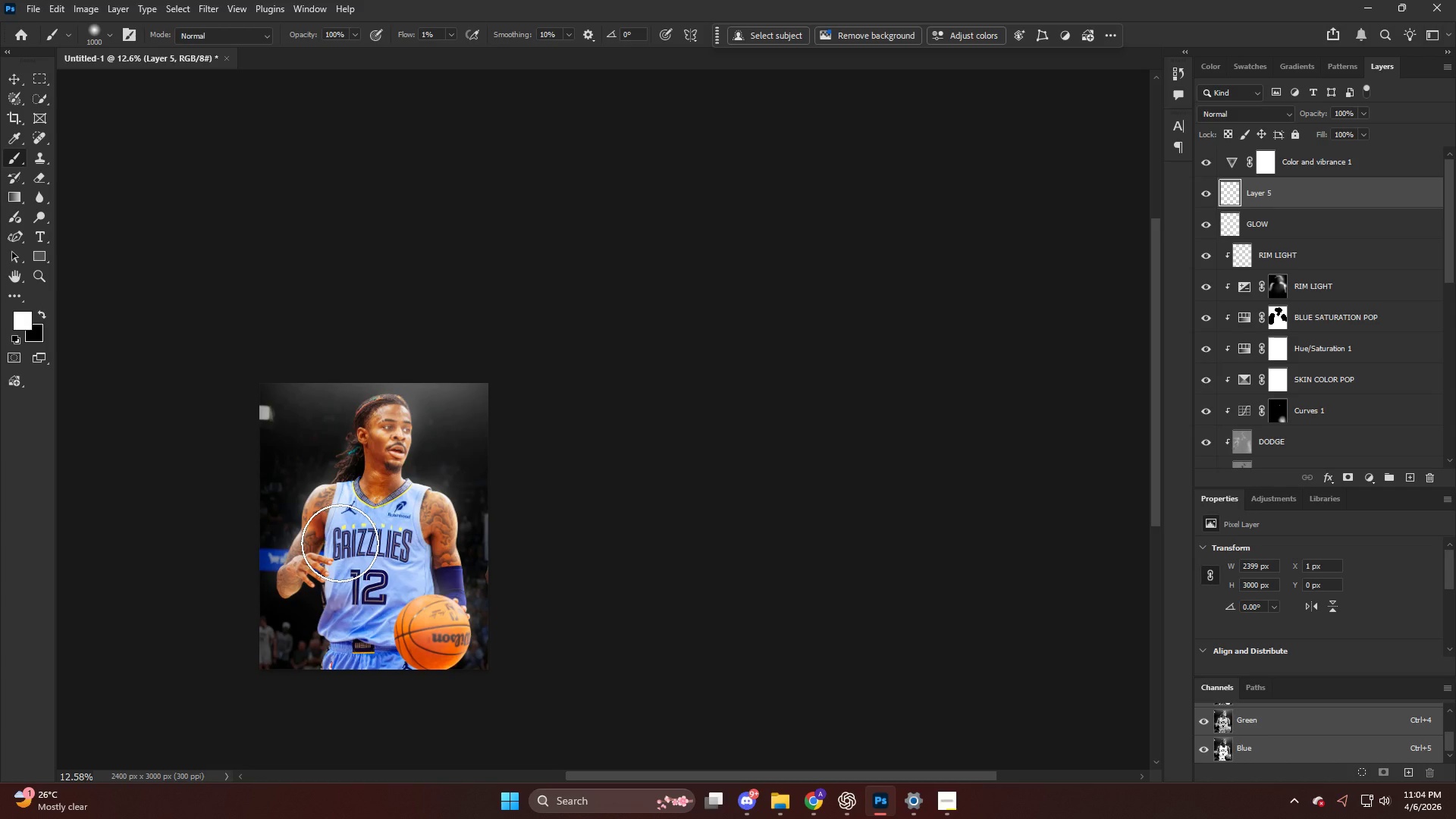 
key(Alt+AltLeft)
 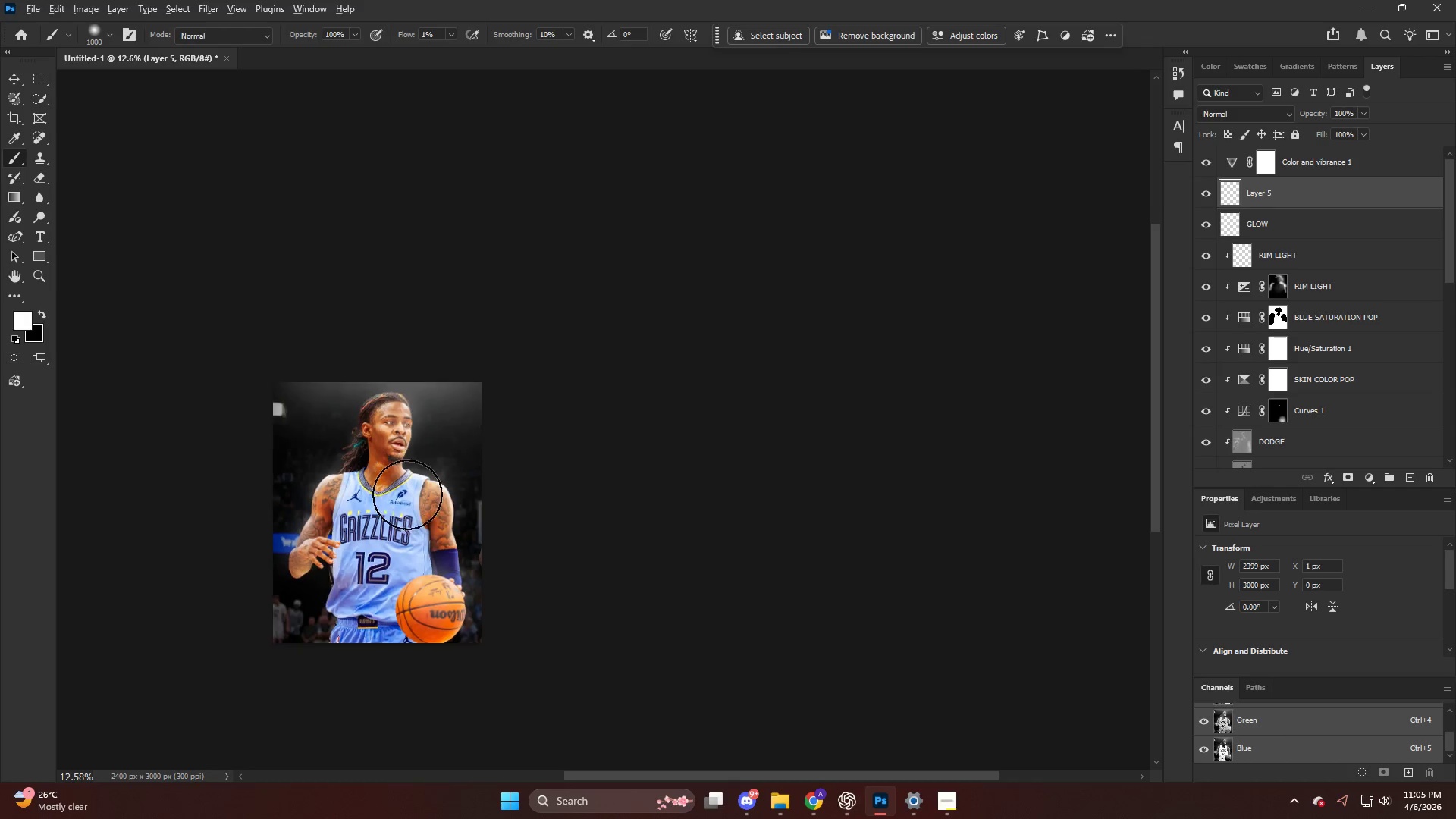 
hold_key(key=AltLeft, duration=0.78)
hold_key(key=ControlLeft, duration=1.5)
scroll: coordinate [398, 490], scroll_direction: up, amount: 37.0
 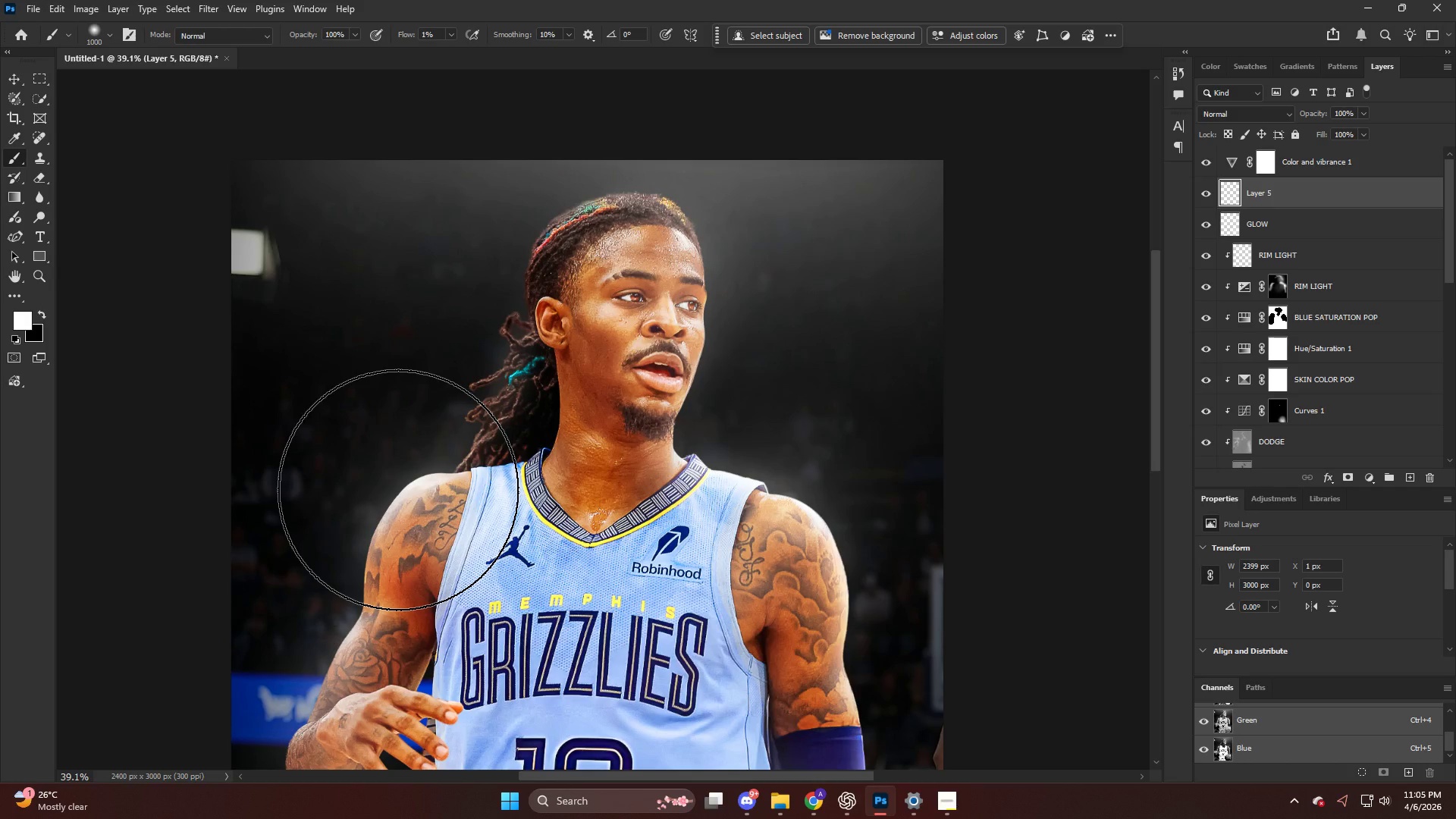 
wait(16.06)
 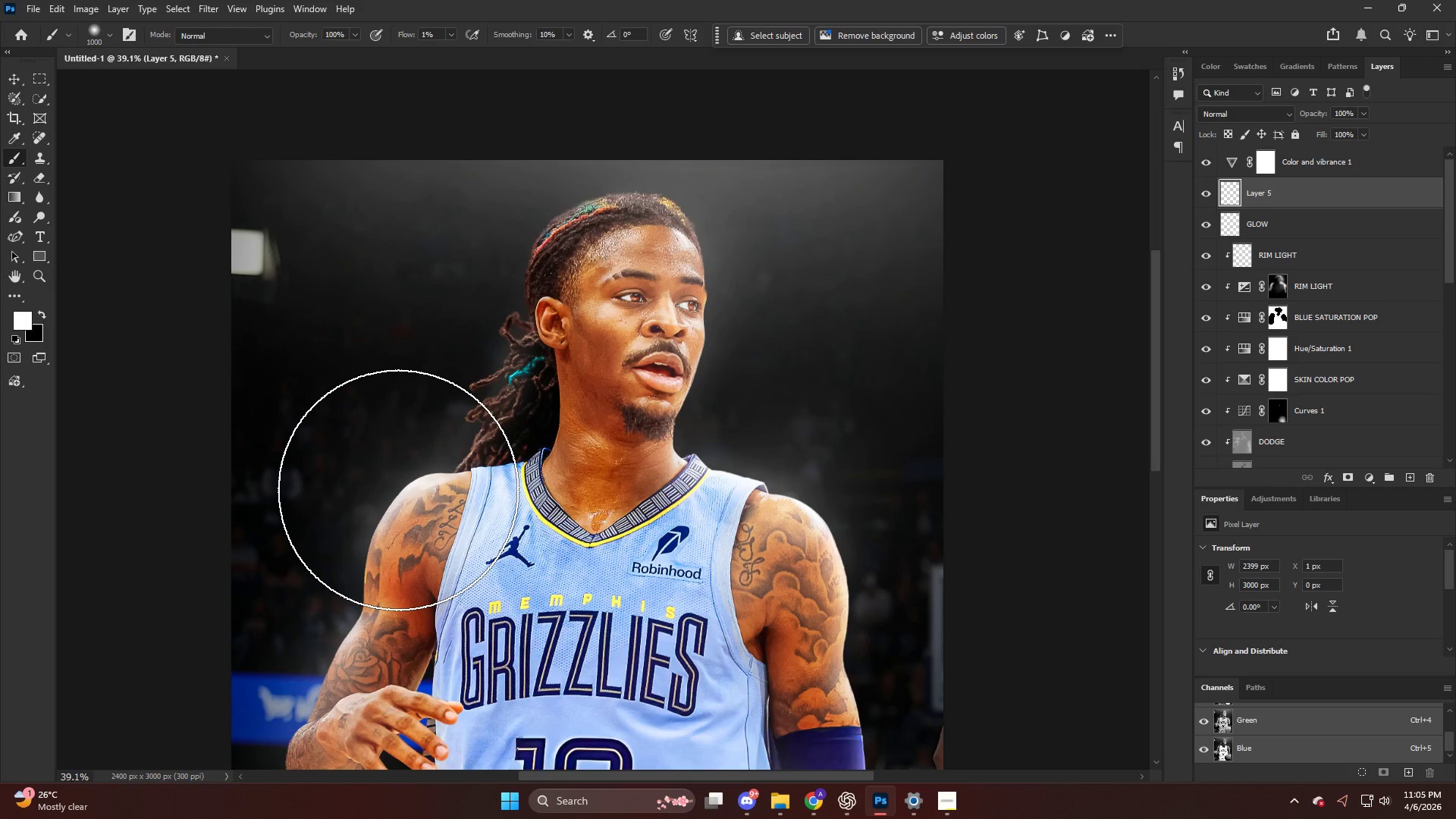 
hold_key(key=AltLeft, duration=0.44)
scroll: coordinate [468, 389], scroll_direction: down, amount: 17.0
 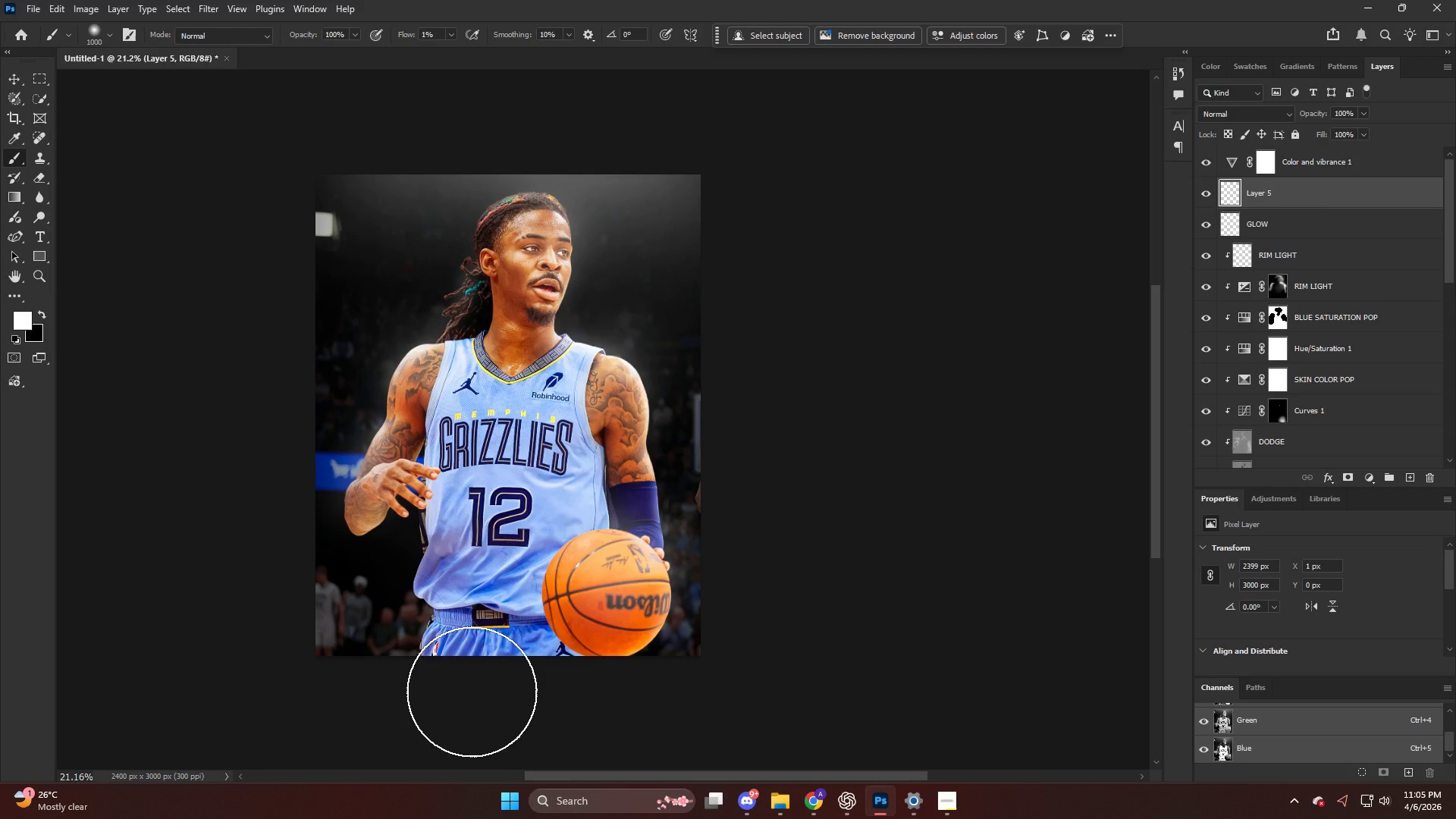 
hold_key(key=AltLeft, duration=0.44)
scroll: coordinate [480, 621], scroll_direction: up, amount: 14.0
 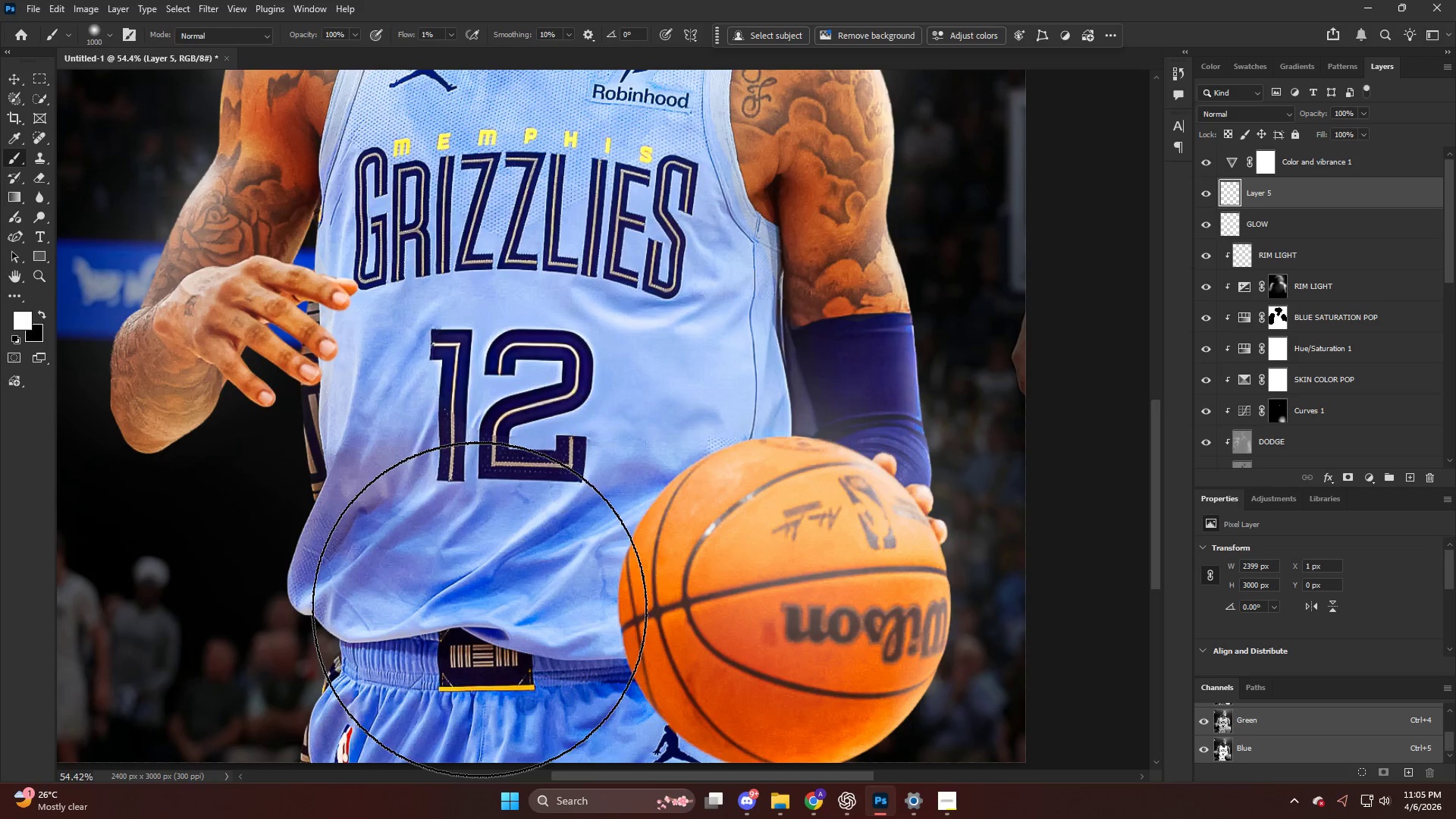 
hold_key(key=AltLeft, duration=0.33)
 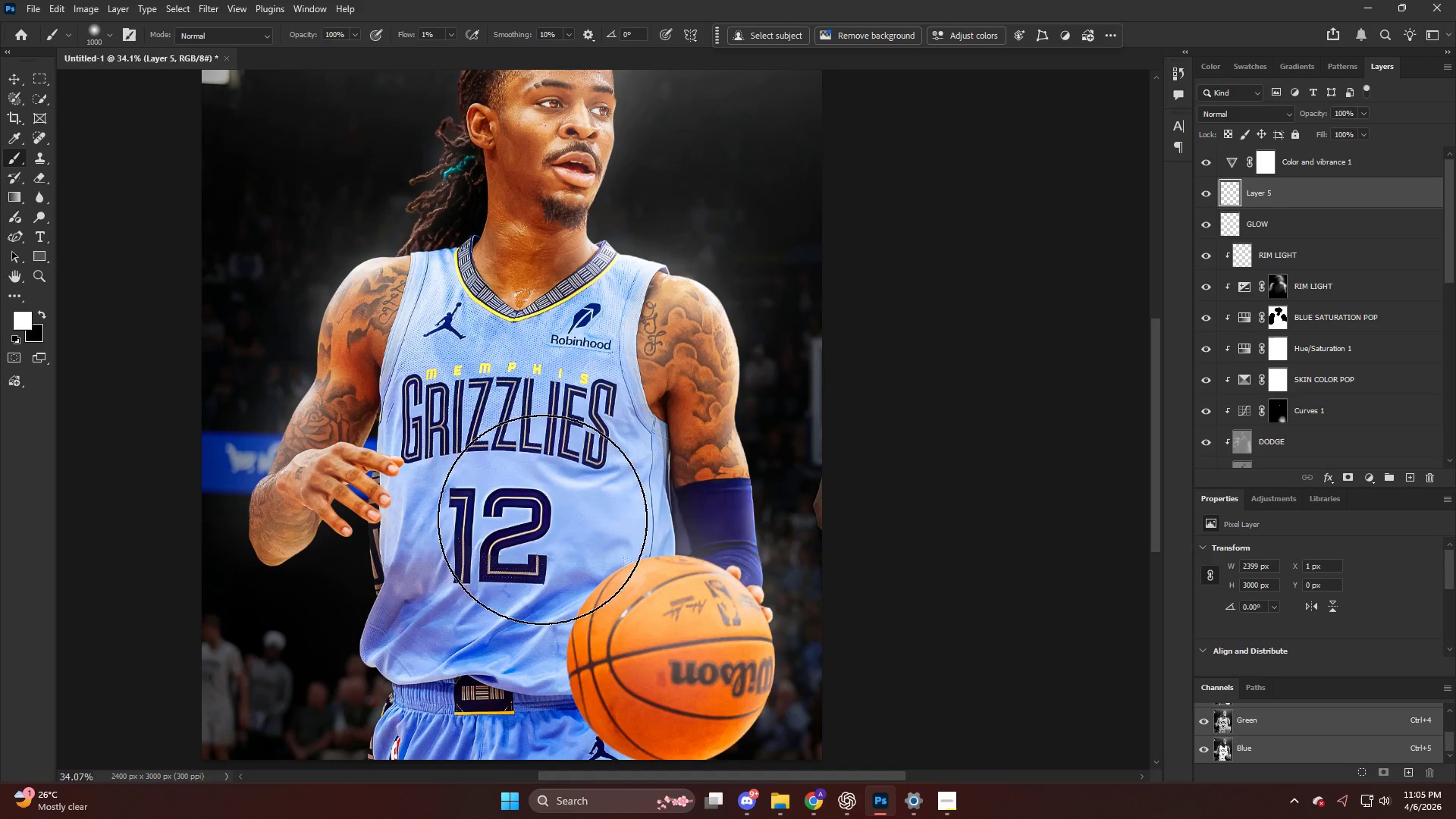 
key(Control+ControlLeft)
 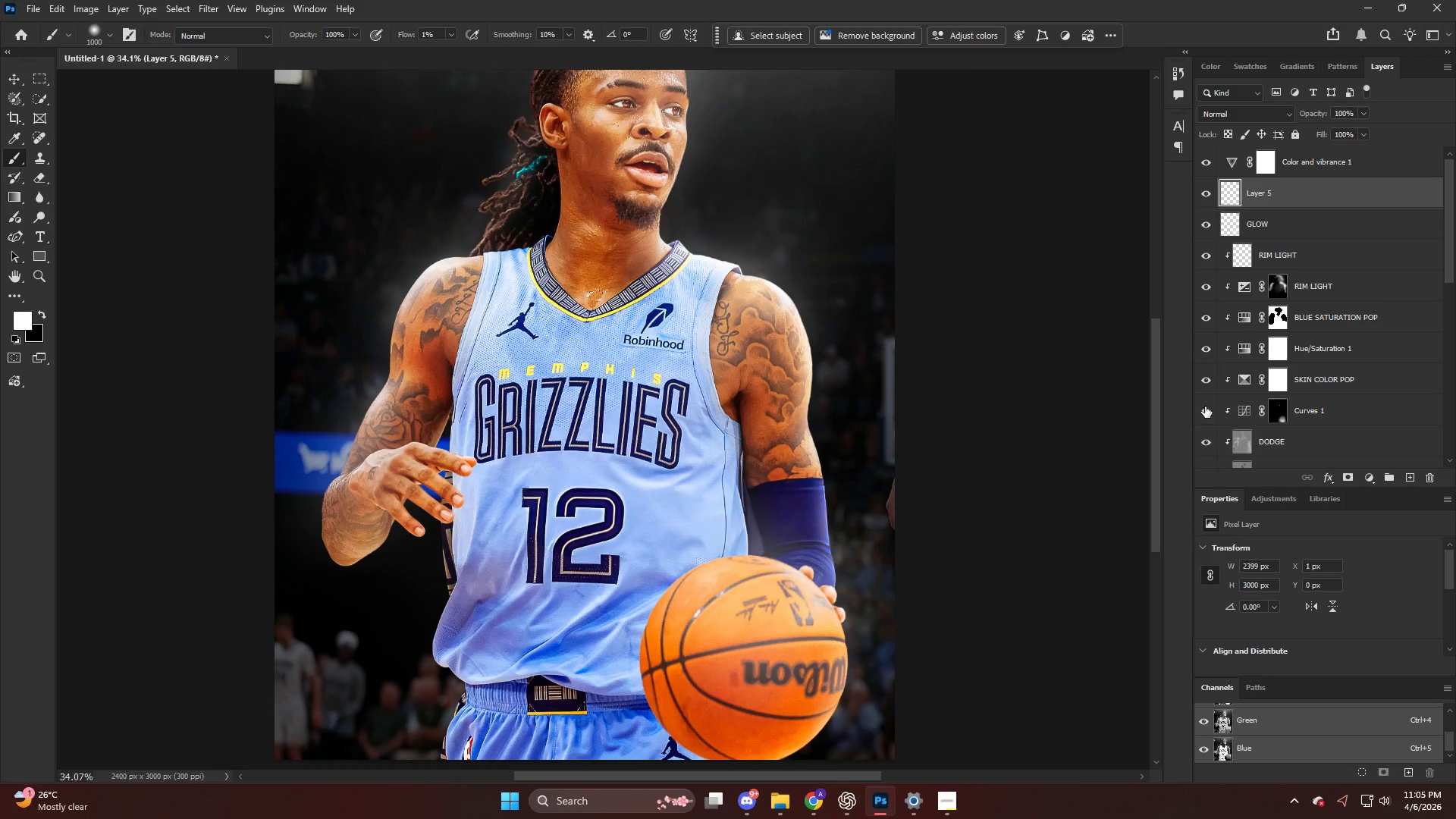 
scroll: coordinate [542, 519], scroll_direction: up, amount: 6.0
 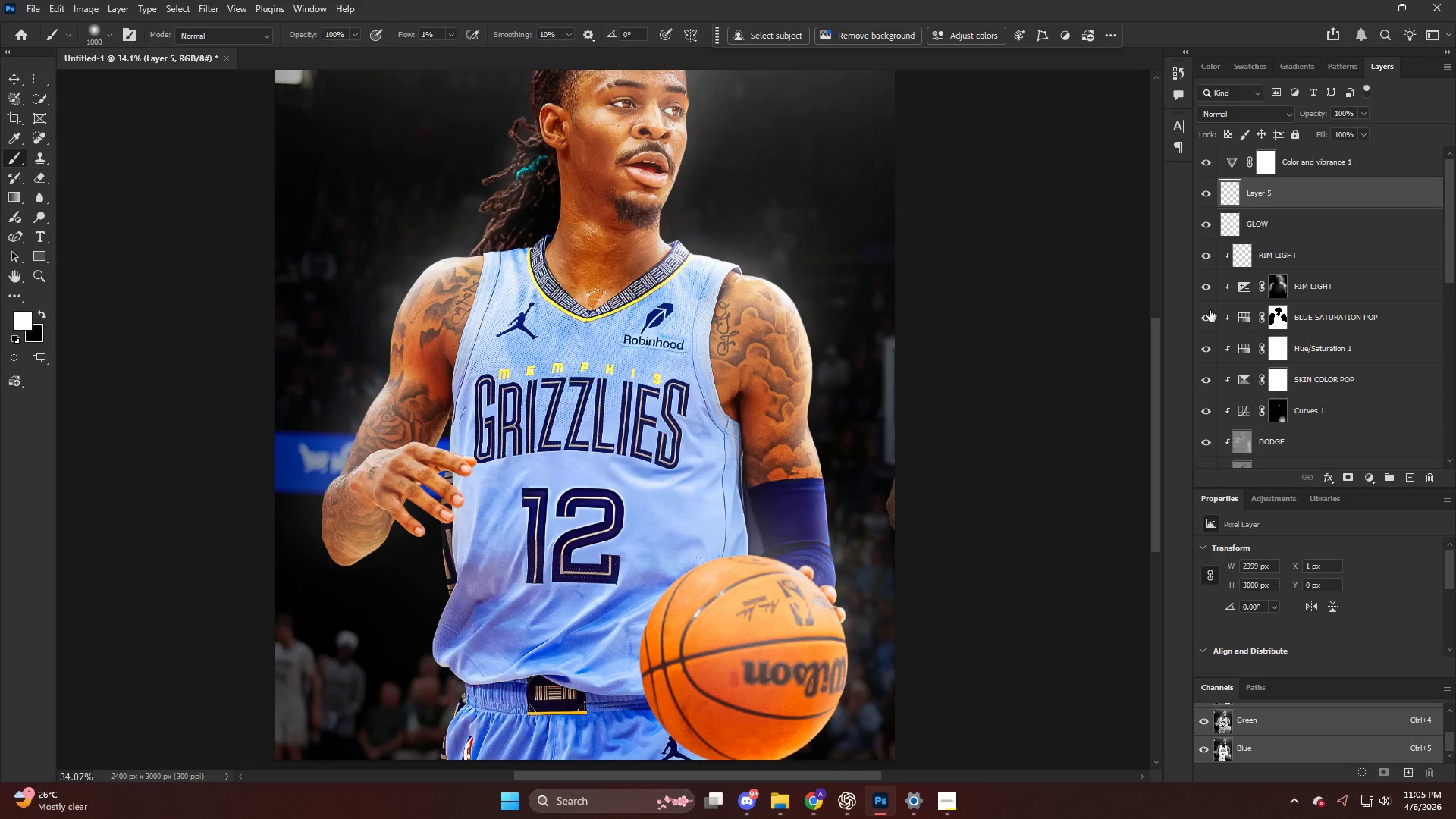 
scroll: coordinate [1207, 400], scroll_direction: down, amount: 5.0
 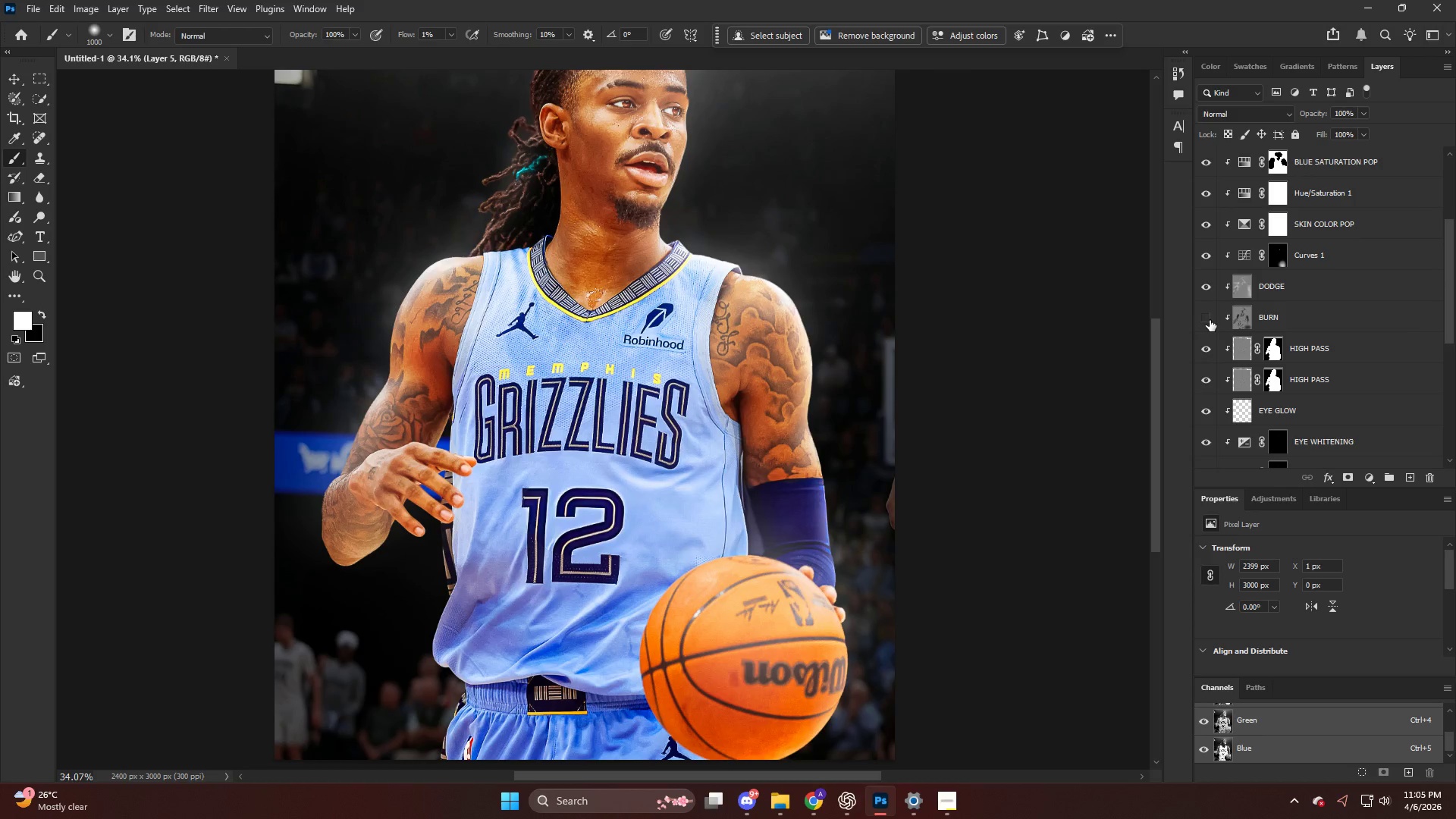 
double_click([1210, 320])
 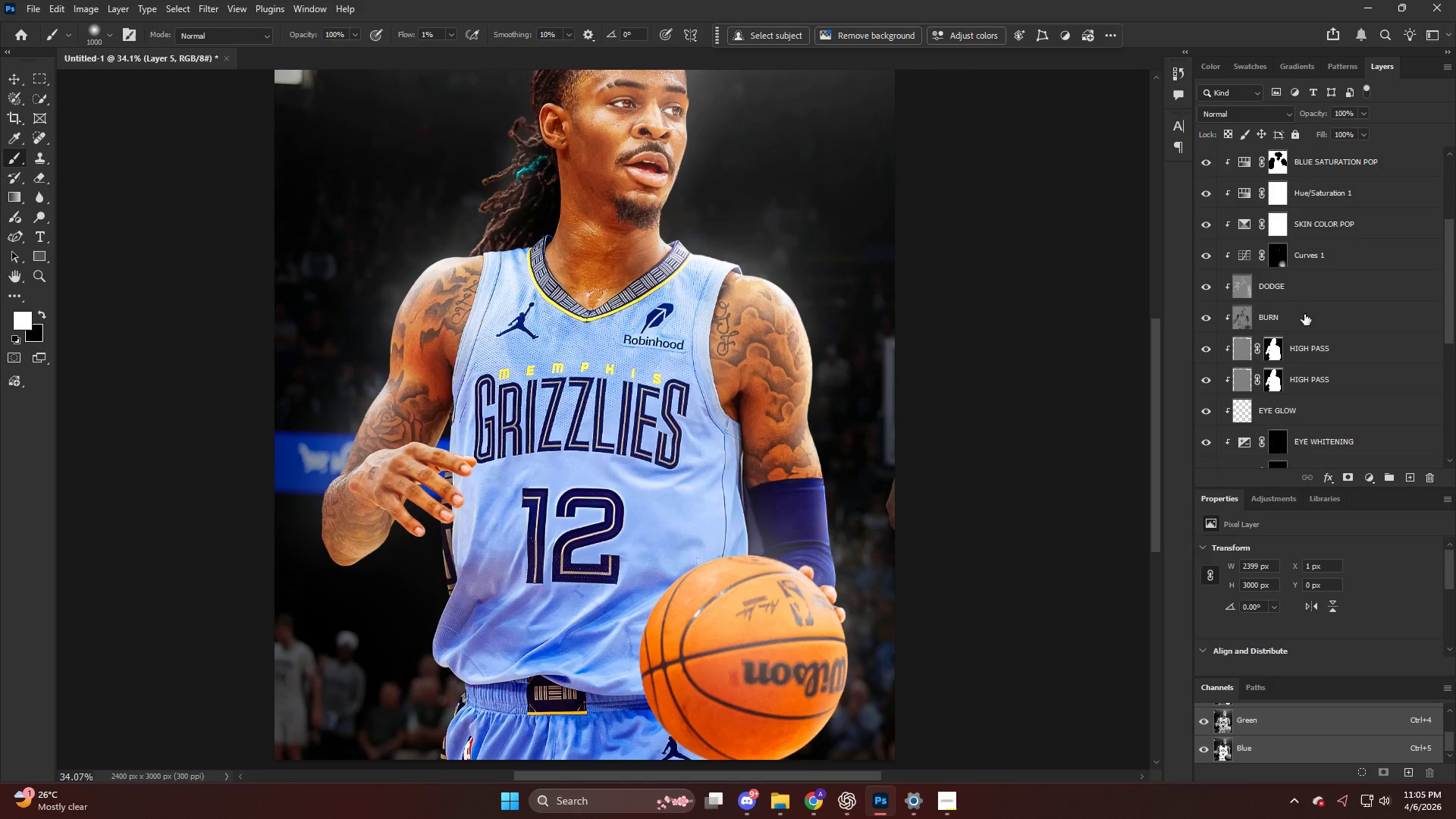 
left_click([1309, 318])
 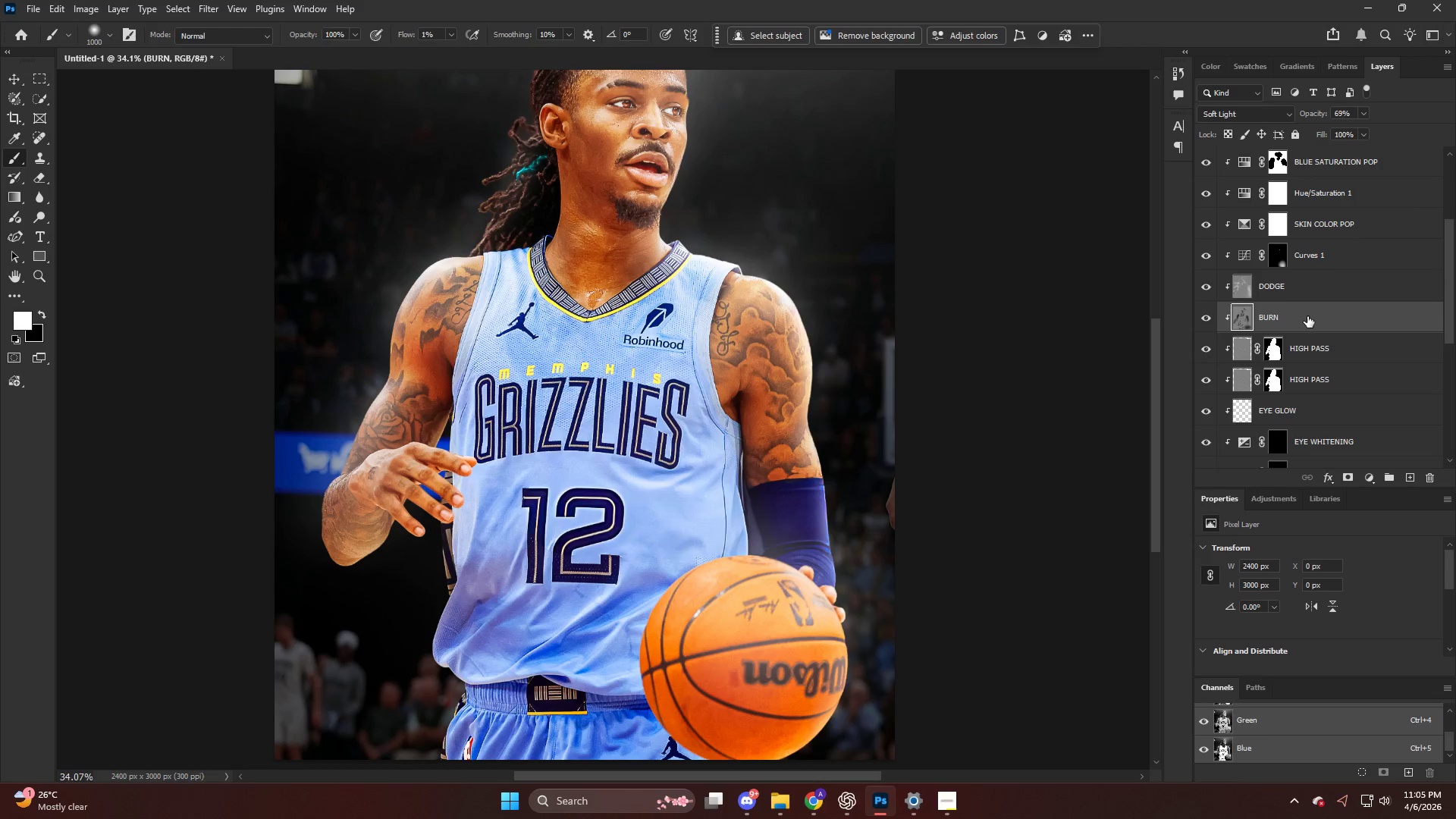 
hold_key(key=AltLeft, duration=0.38)
left_click_drag(start_coordinate=[1310, 315], to_coordinate=[1310, 310])
 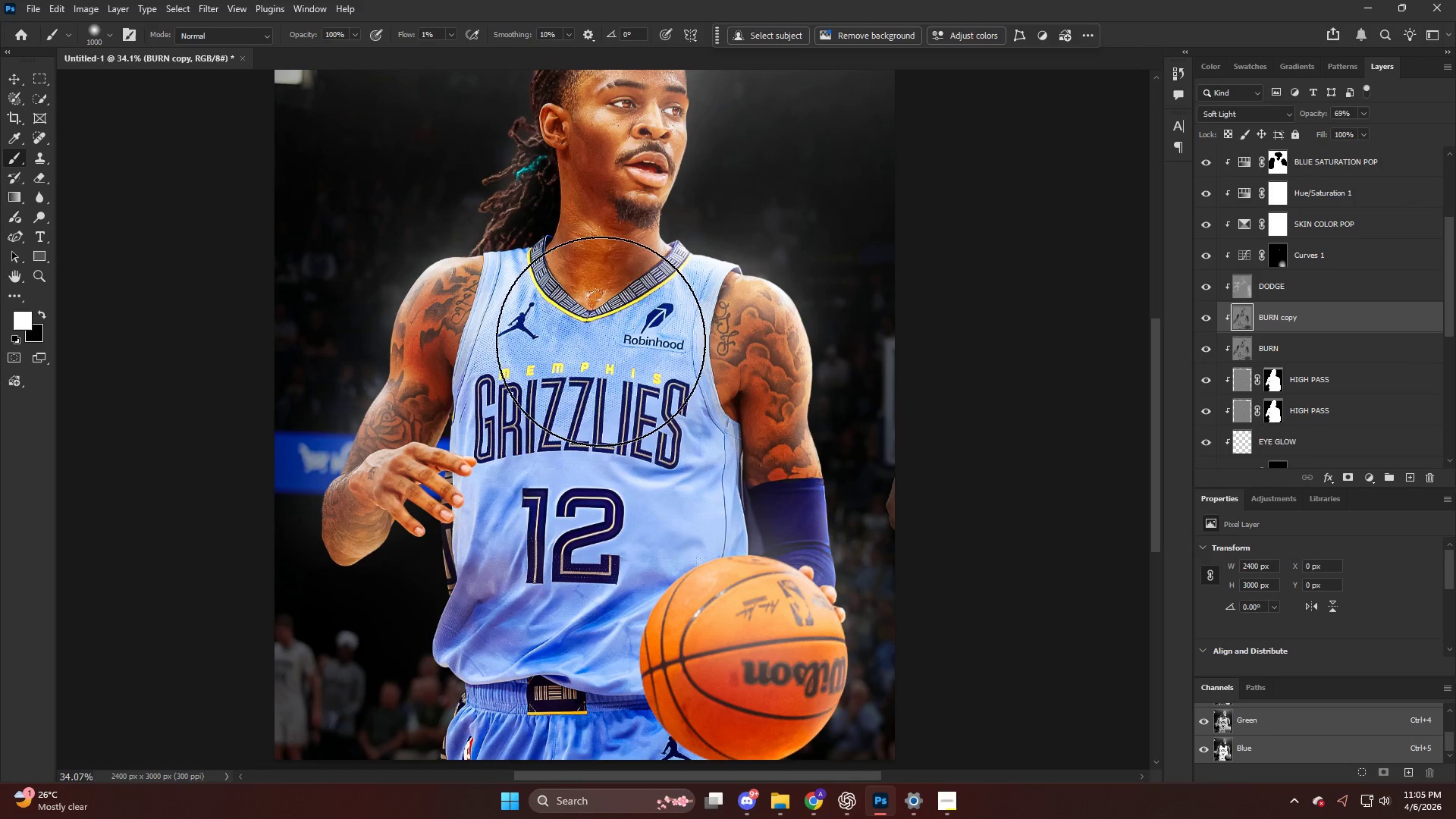 
type(ex)
 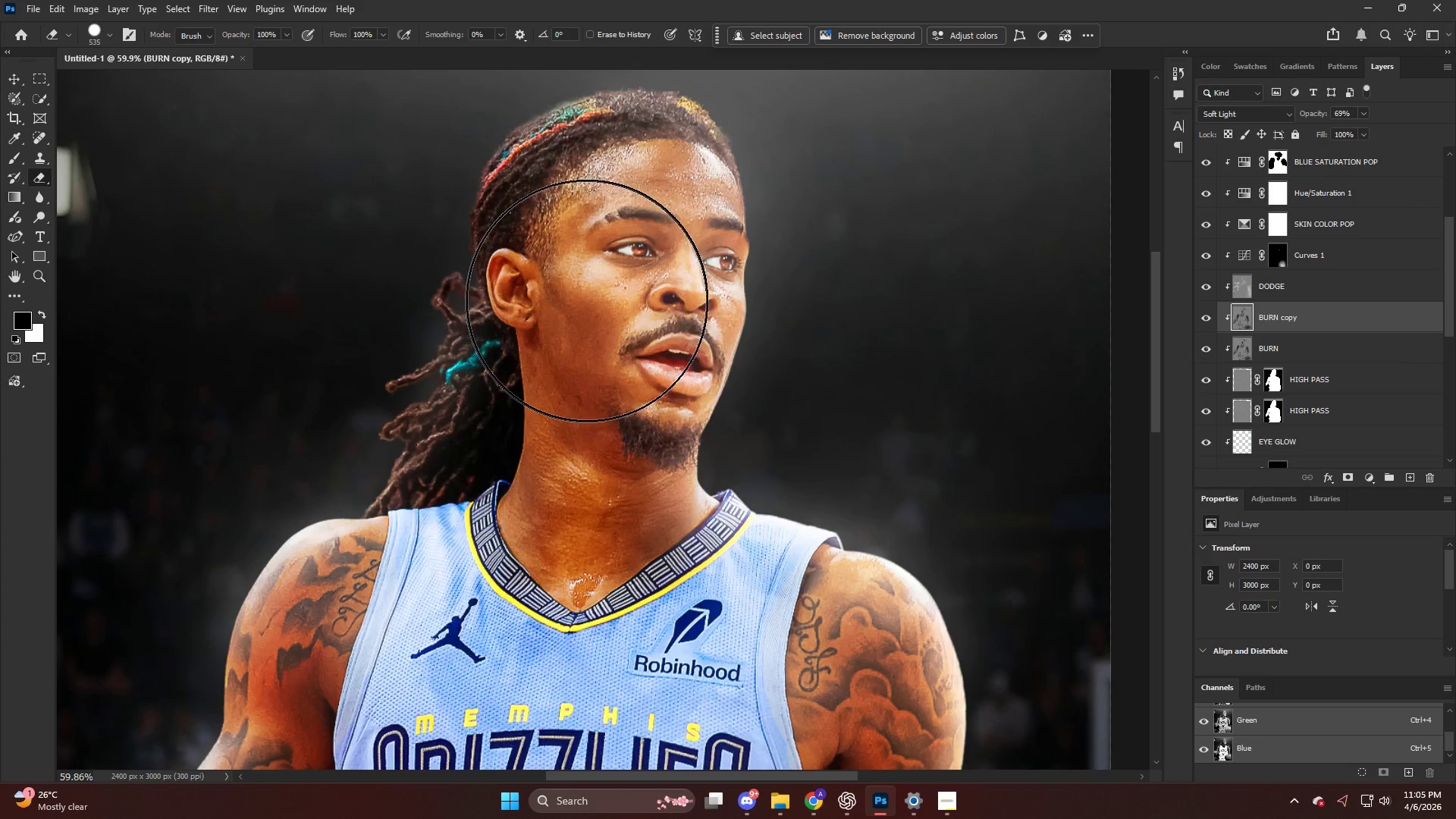 
hold_key(key=AltLeft, duration=0.53)
scroll: coordinate [607, 220], scroll_direction: up, amount: 16.0
 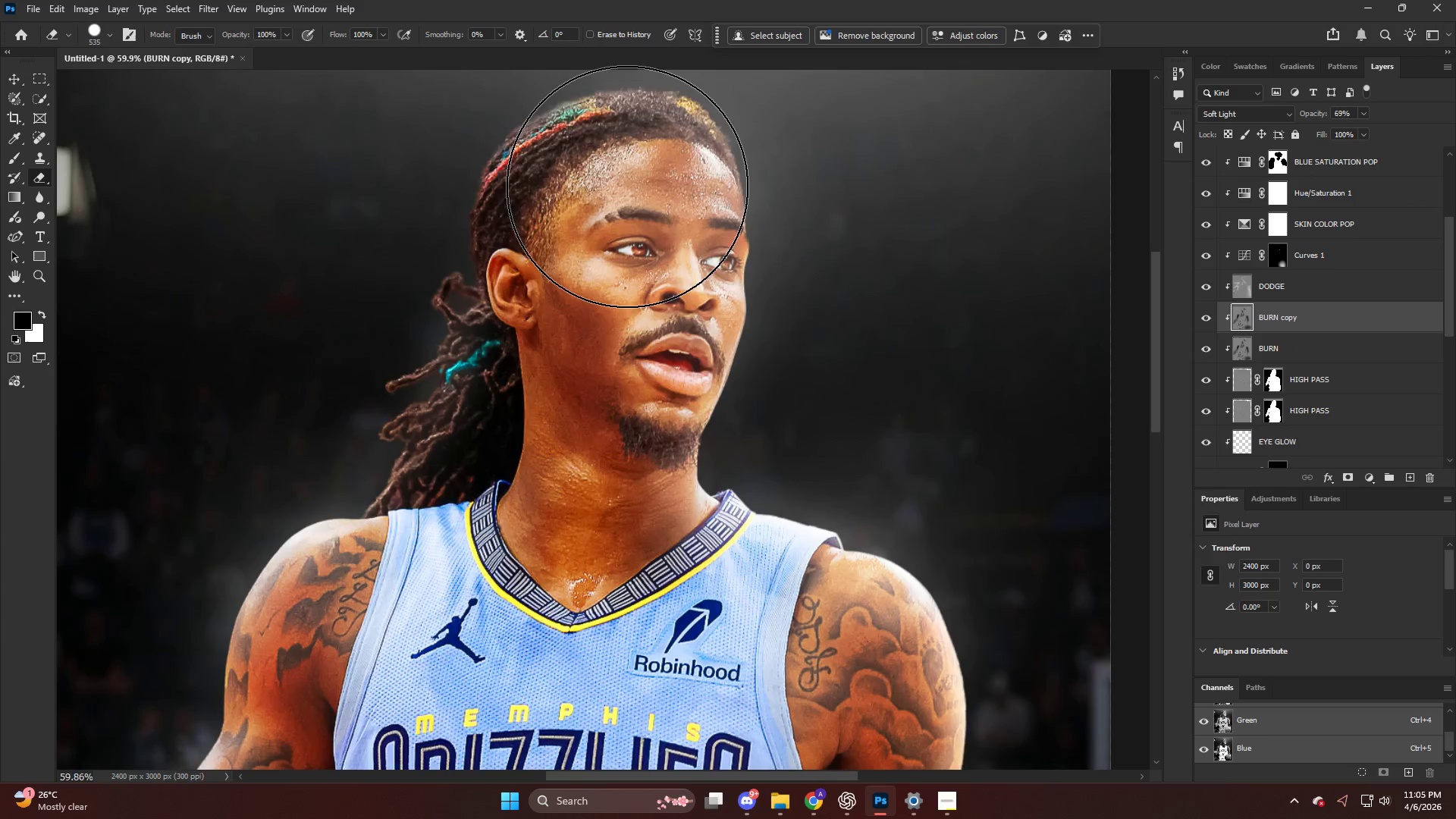 
left_click_drag(start_coordinate=[626, 193], to_coordinate=[615, 405])
 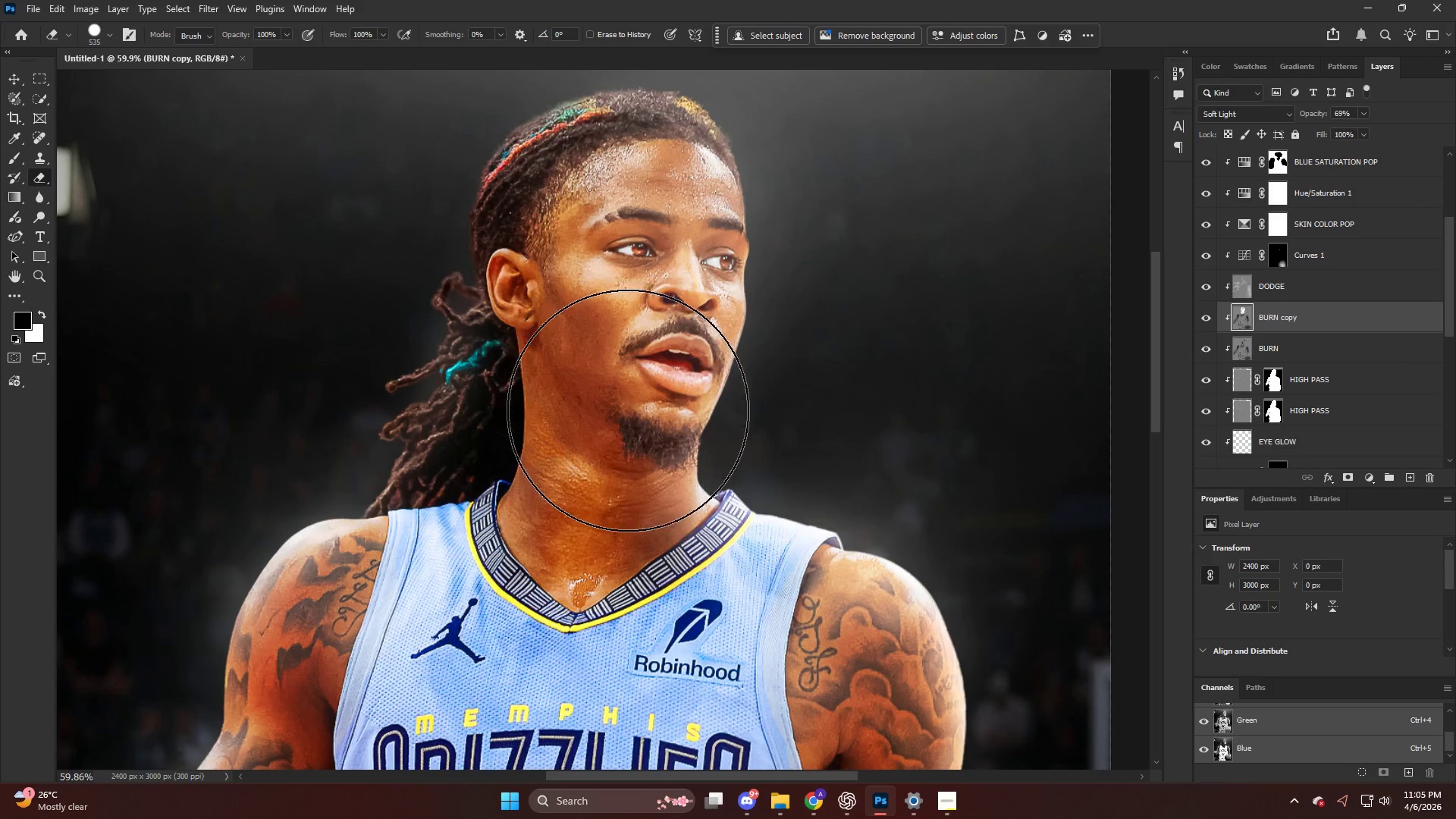 
key(Alt+AltLeft)
 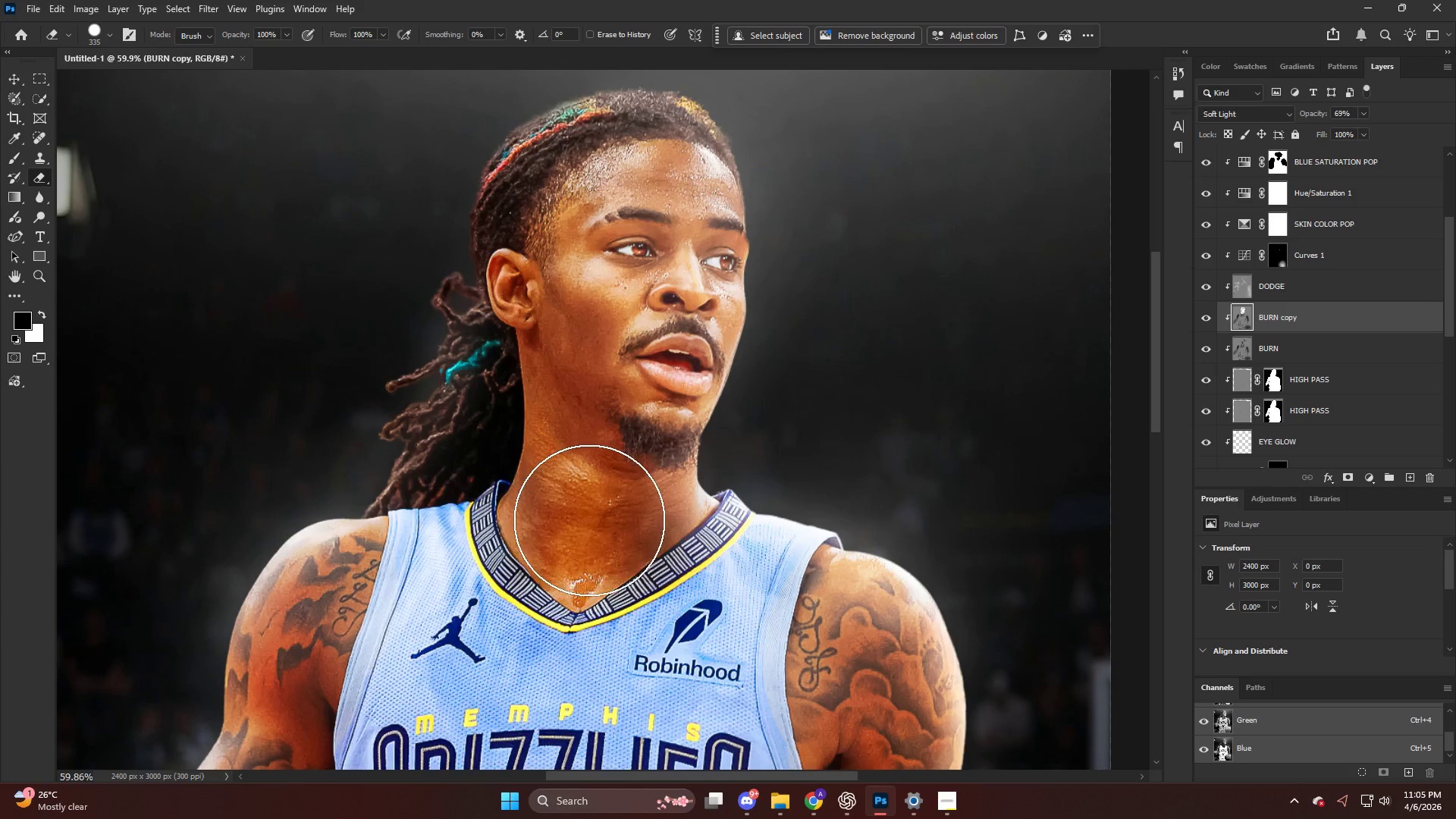 
left_click_drag(start_coordinate=[582, 533], to_coordinate=[622, 463])
 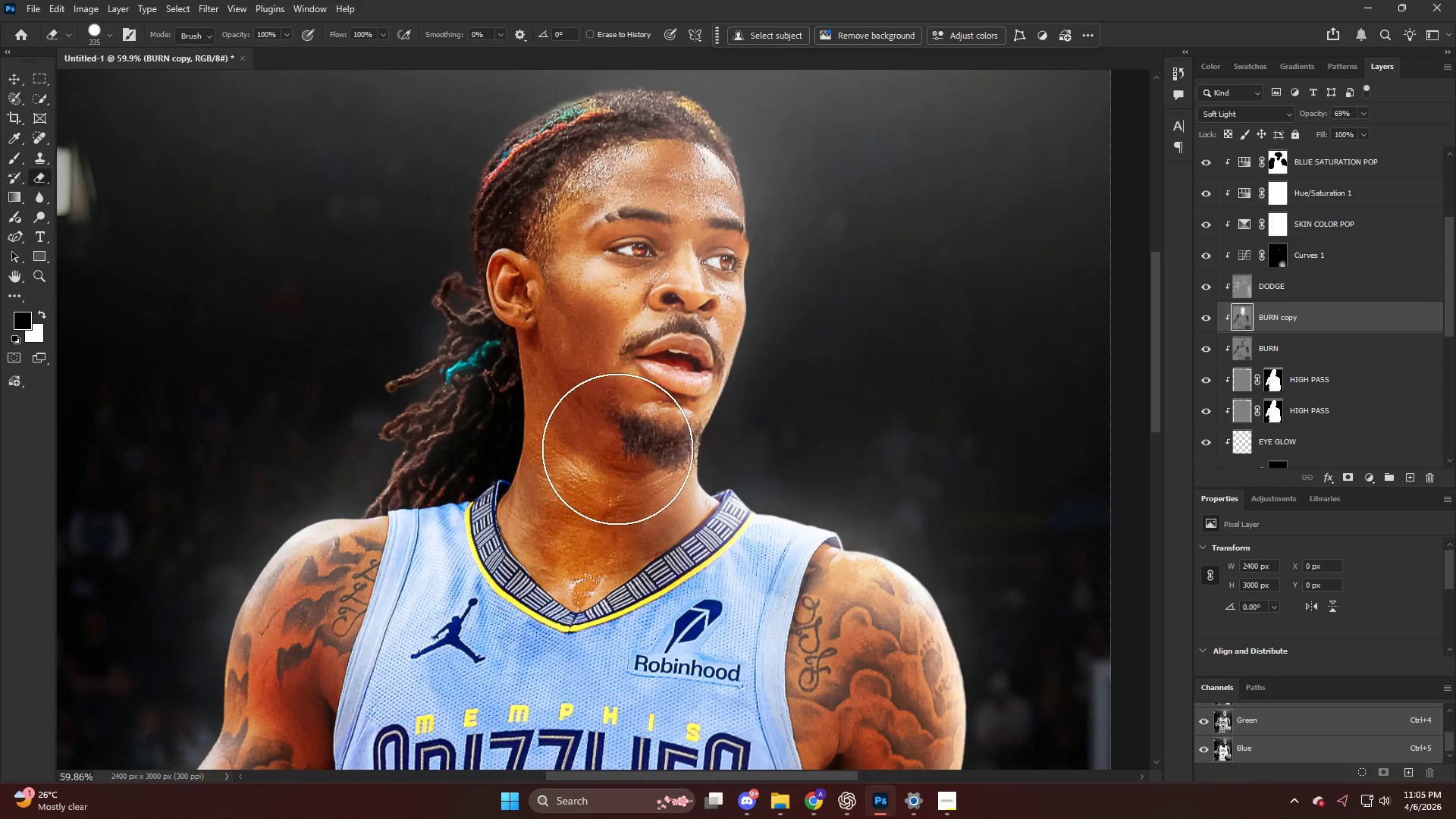 
hold_key(key=AltLeft, duration=0.31)
hold_key(key=AltLeft, duration=0.53)
scroll: coordinate [805, 466], scroll_direction: down, amount: 14.0
 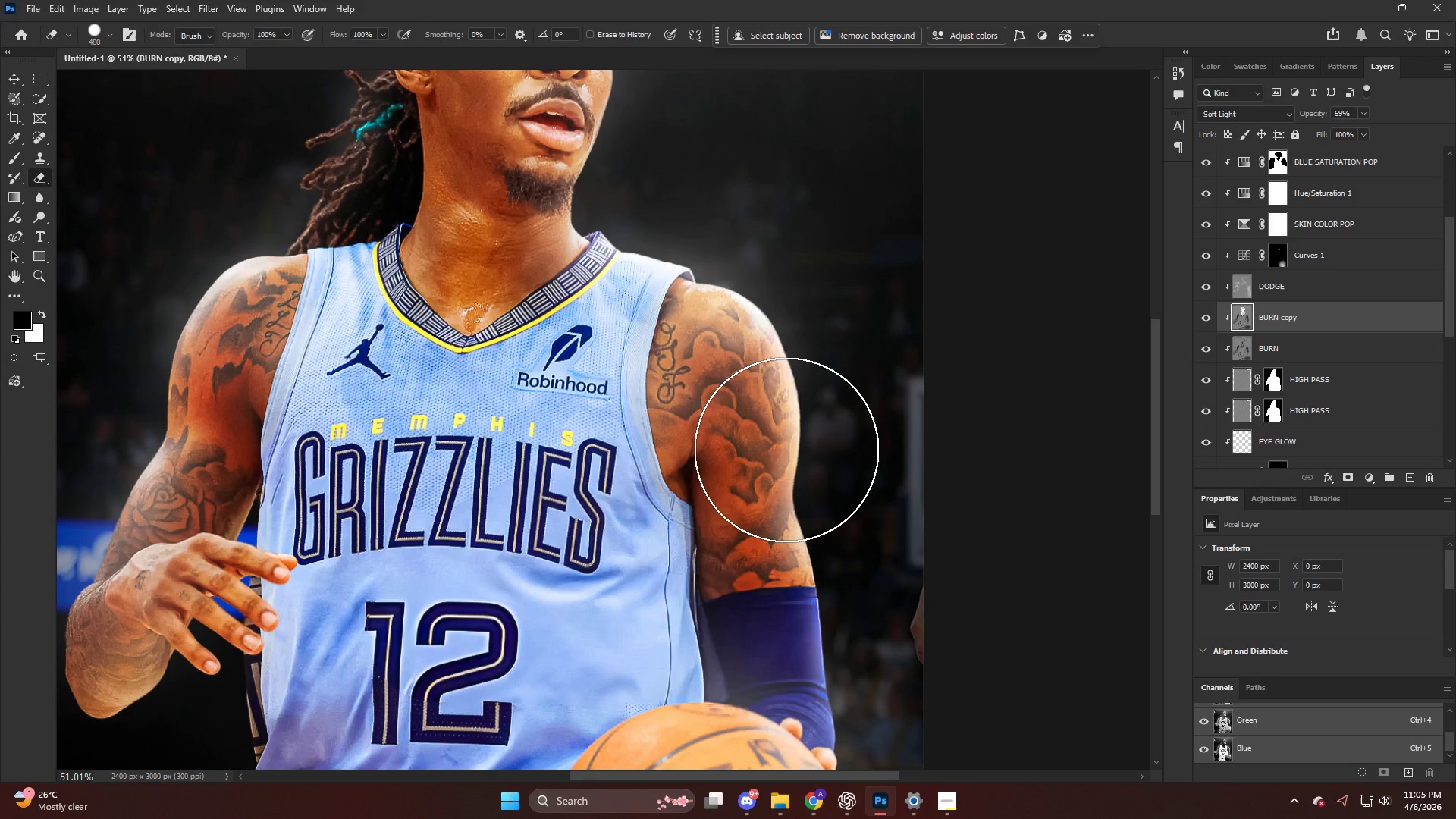 
left_click_drag(start_coordinate=[761, 427], to_coordinate=[764, 410])
 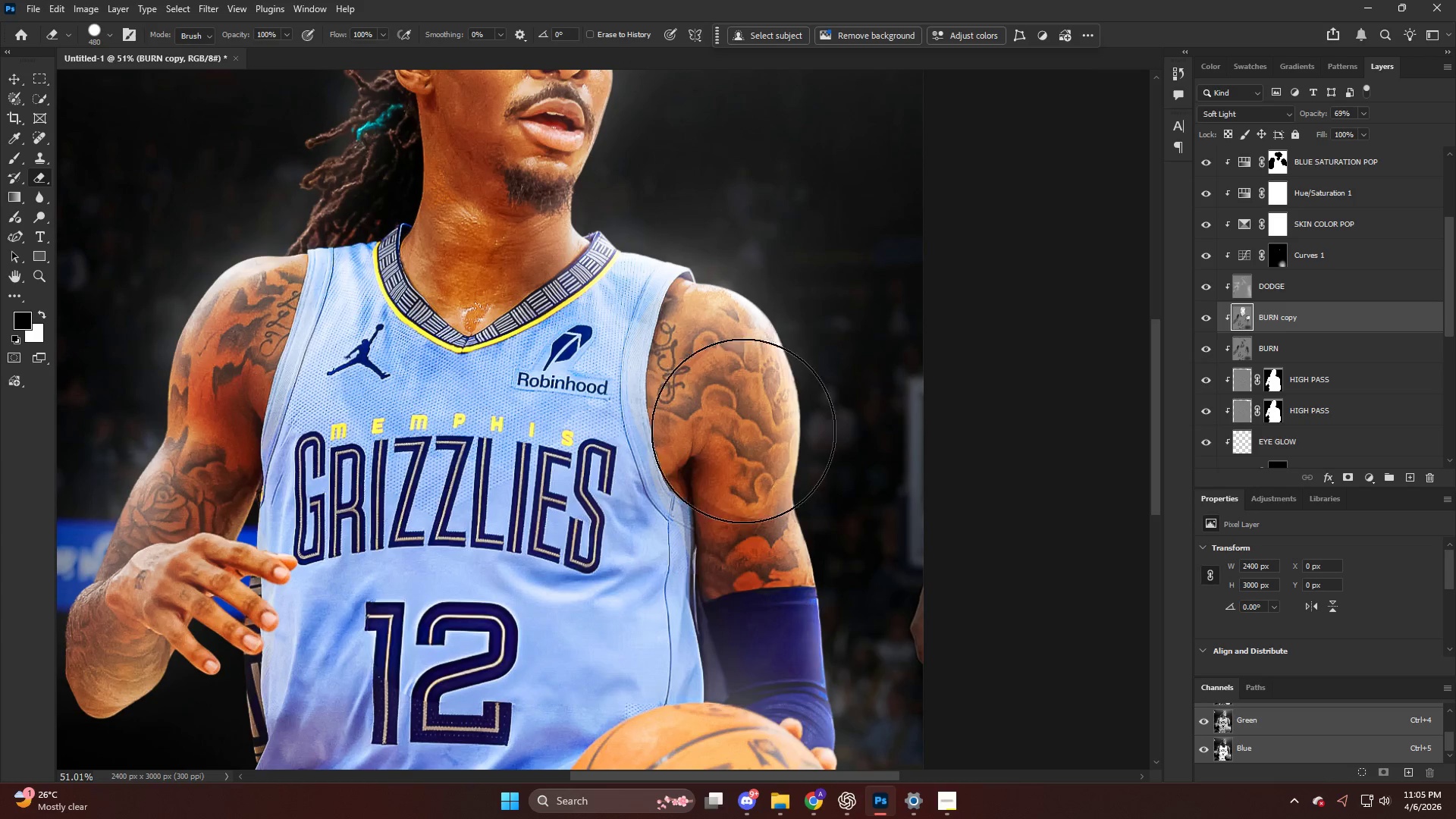 
left_click_drag(start_coordinate=[743, 438], to_coordinate=[773, 468])
 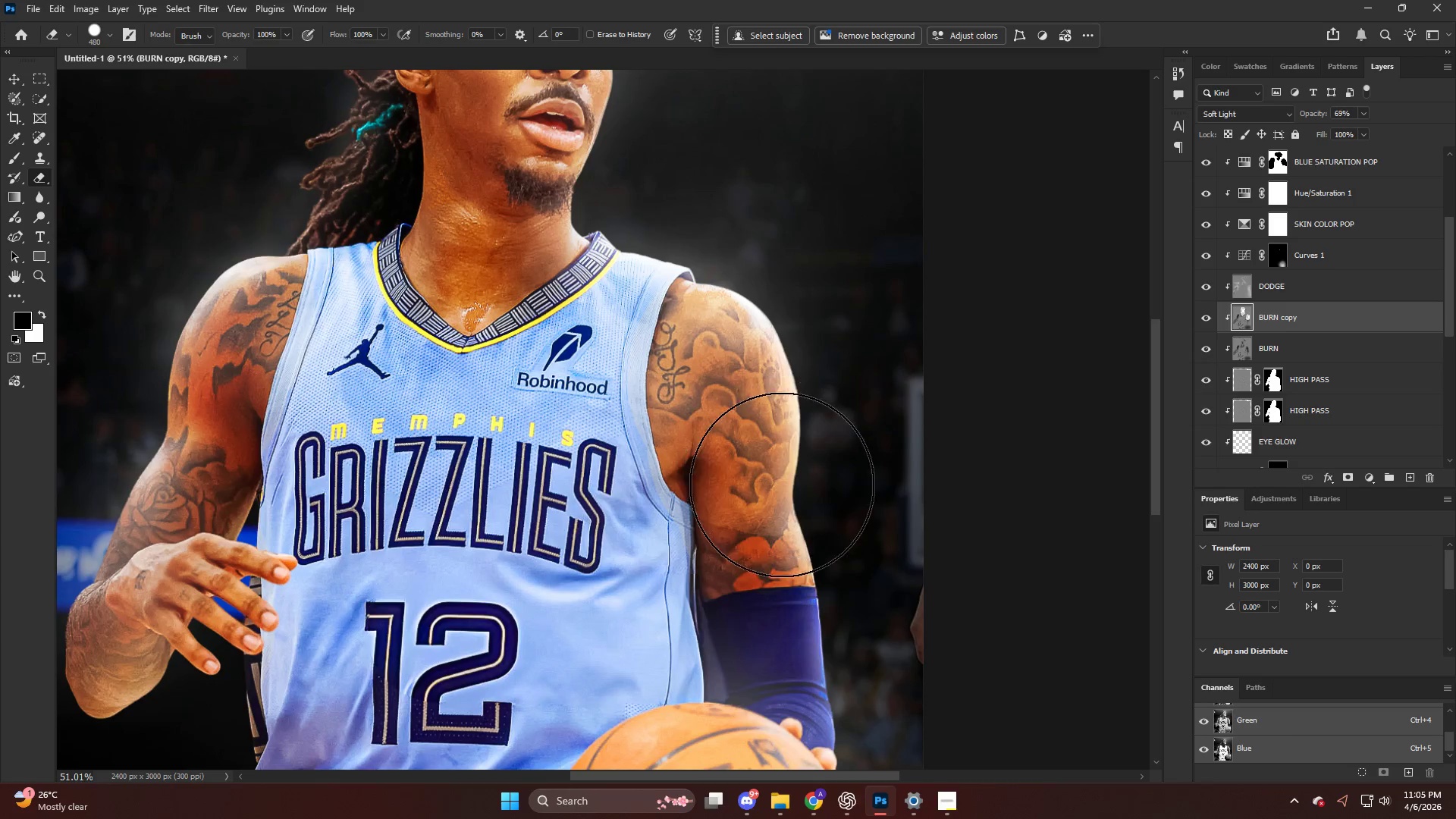 
hold_key(key=AltLeft, duration=0.47)
 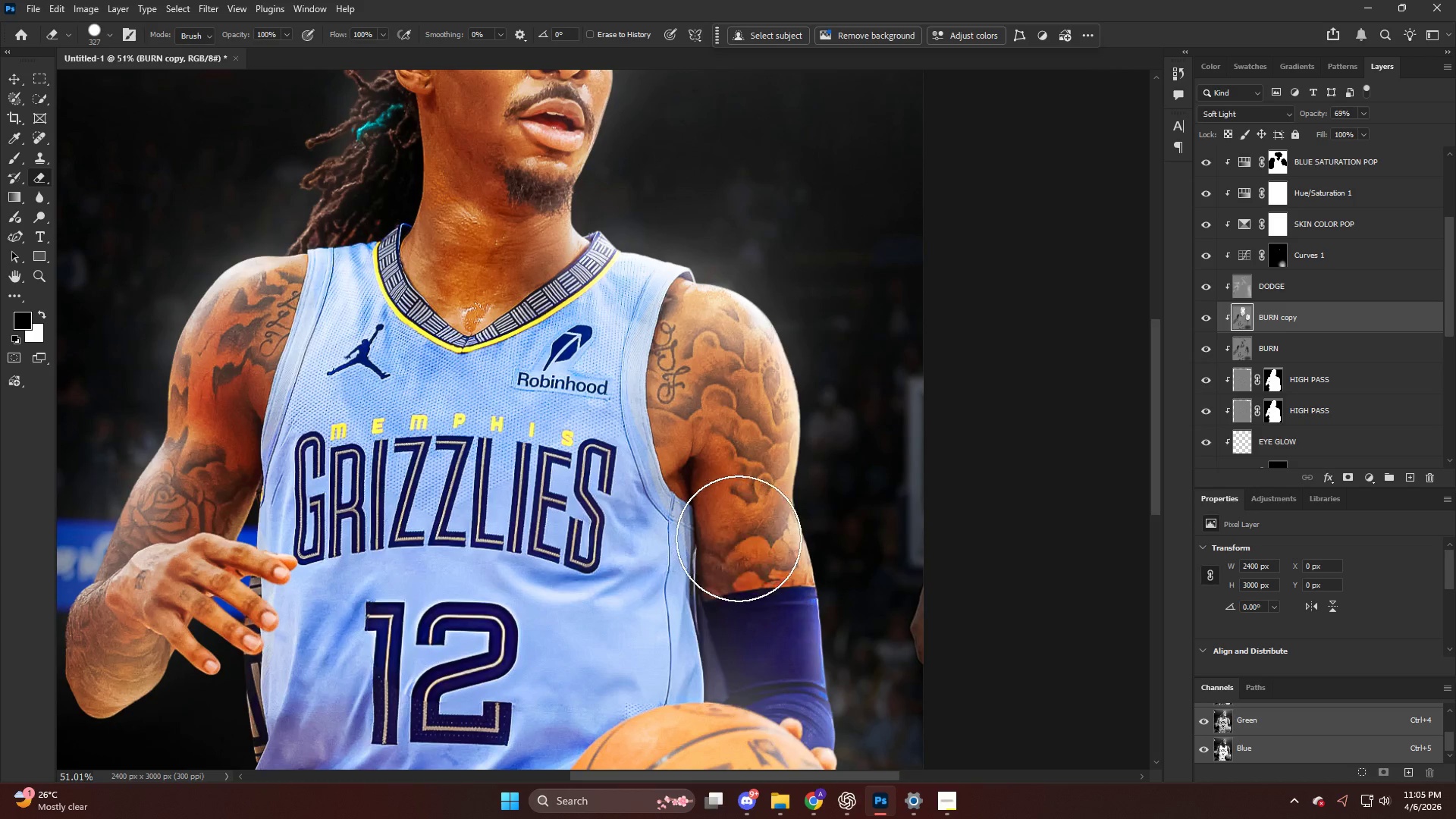 
left_click_drag(start_coordinate=[726, 542], to_coordinate=[787, 526])
 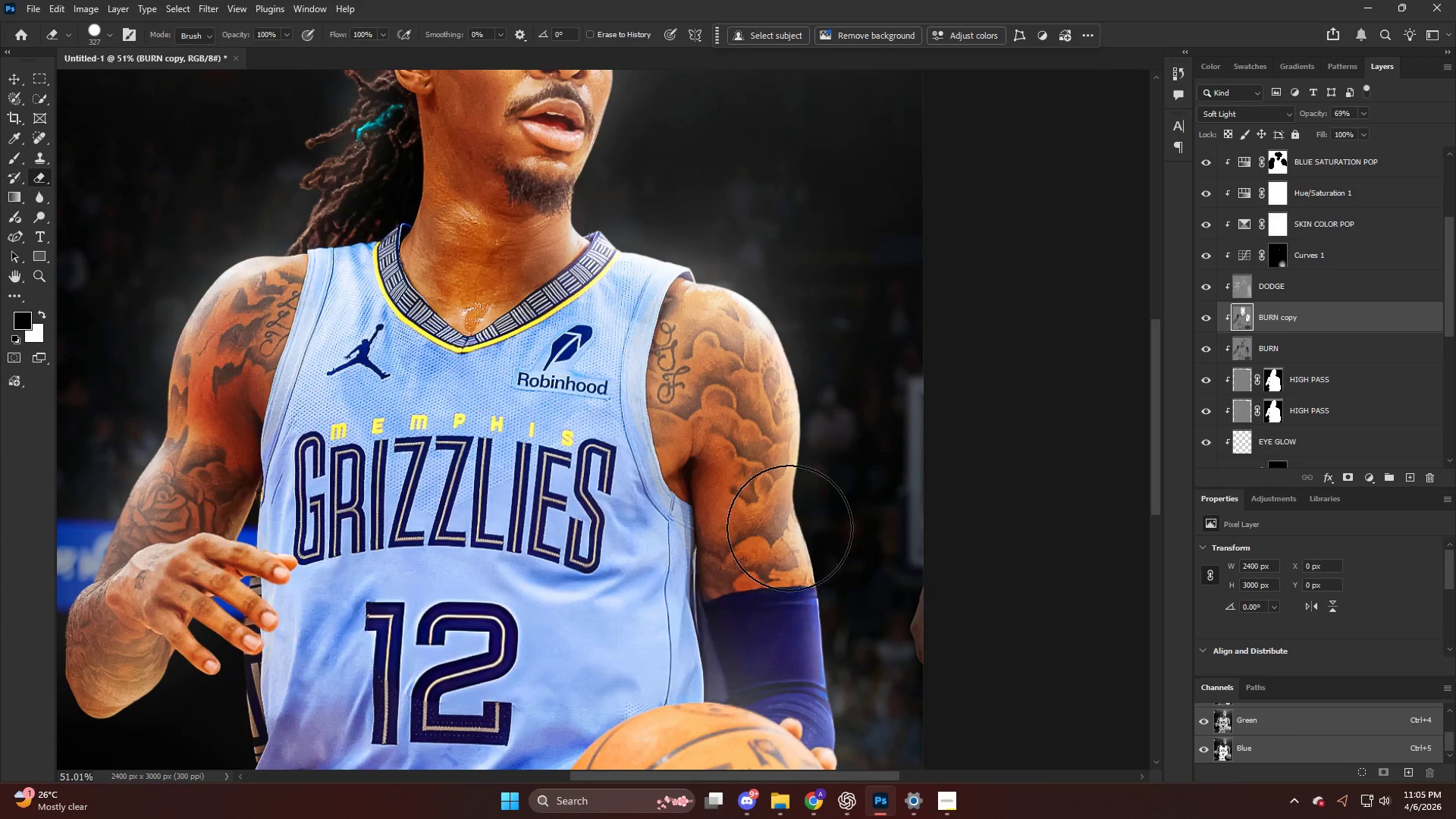 
left_click_drag(start_coordinate=[797, 520], to_coordinate=[836, 495])
 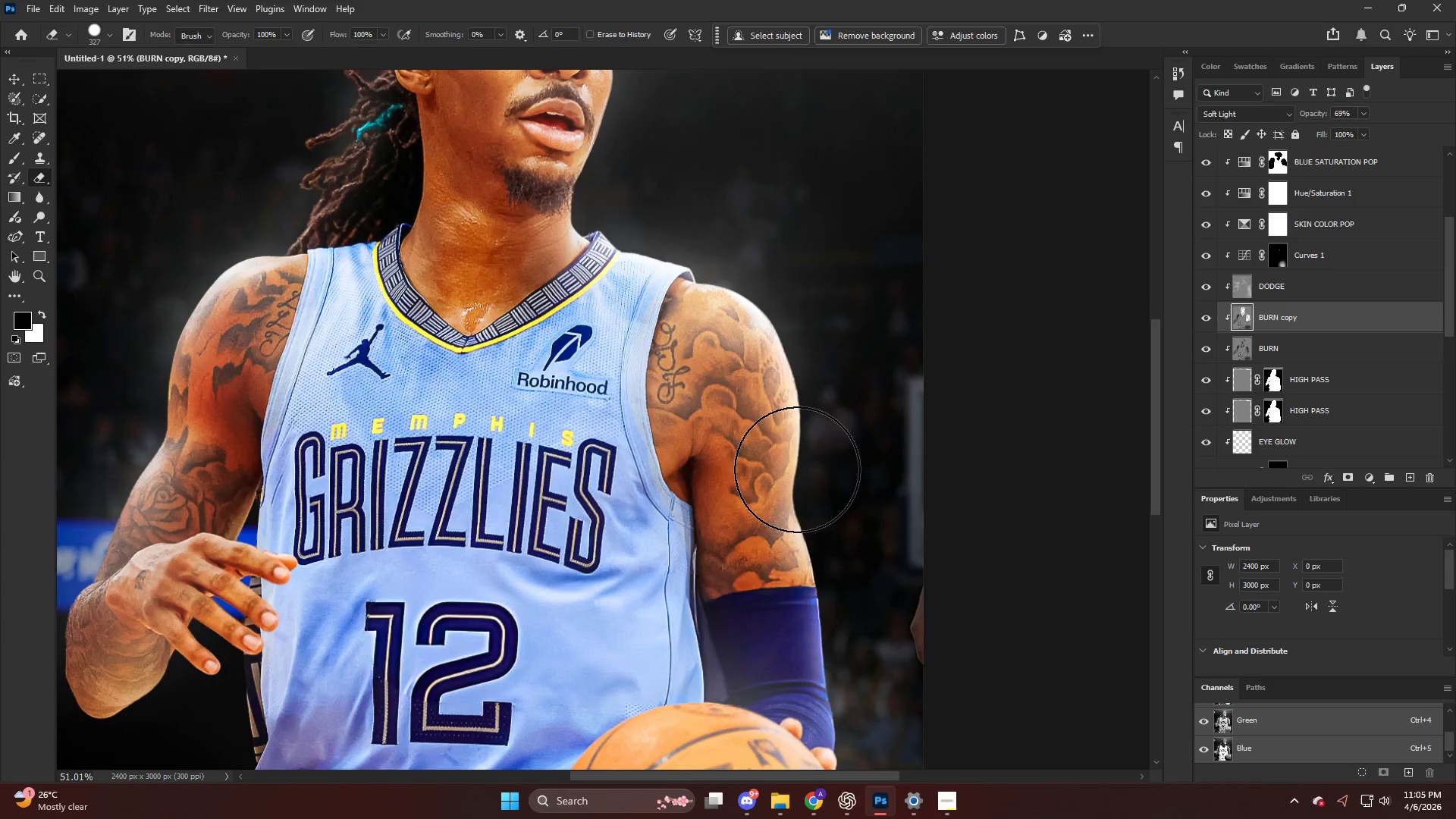 
key(Alt+AltLeft)
 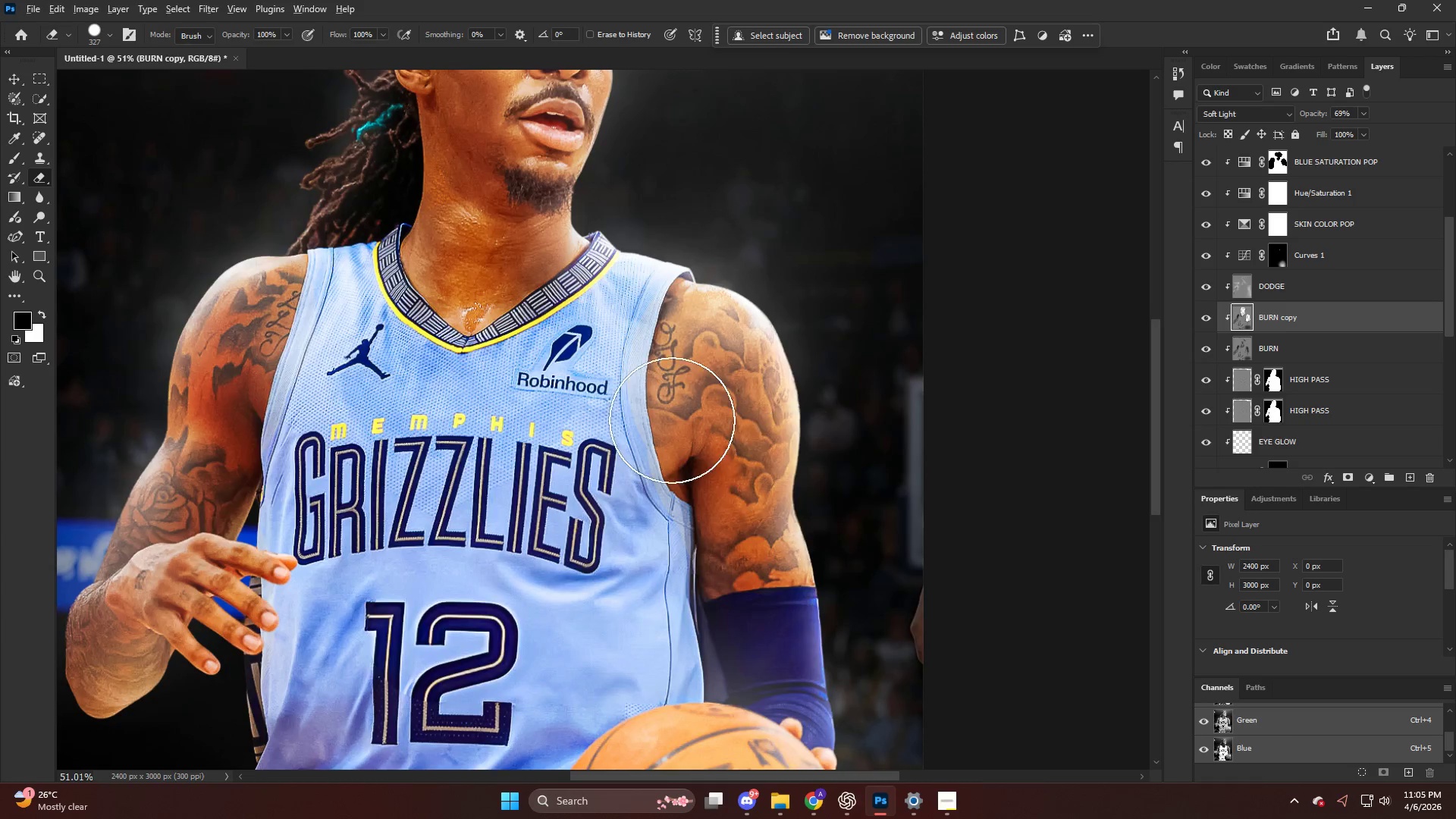 
key(Control+ControlLeft)
 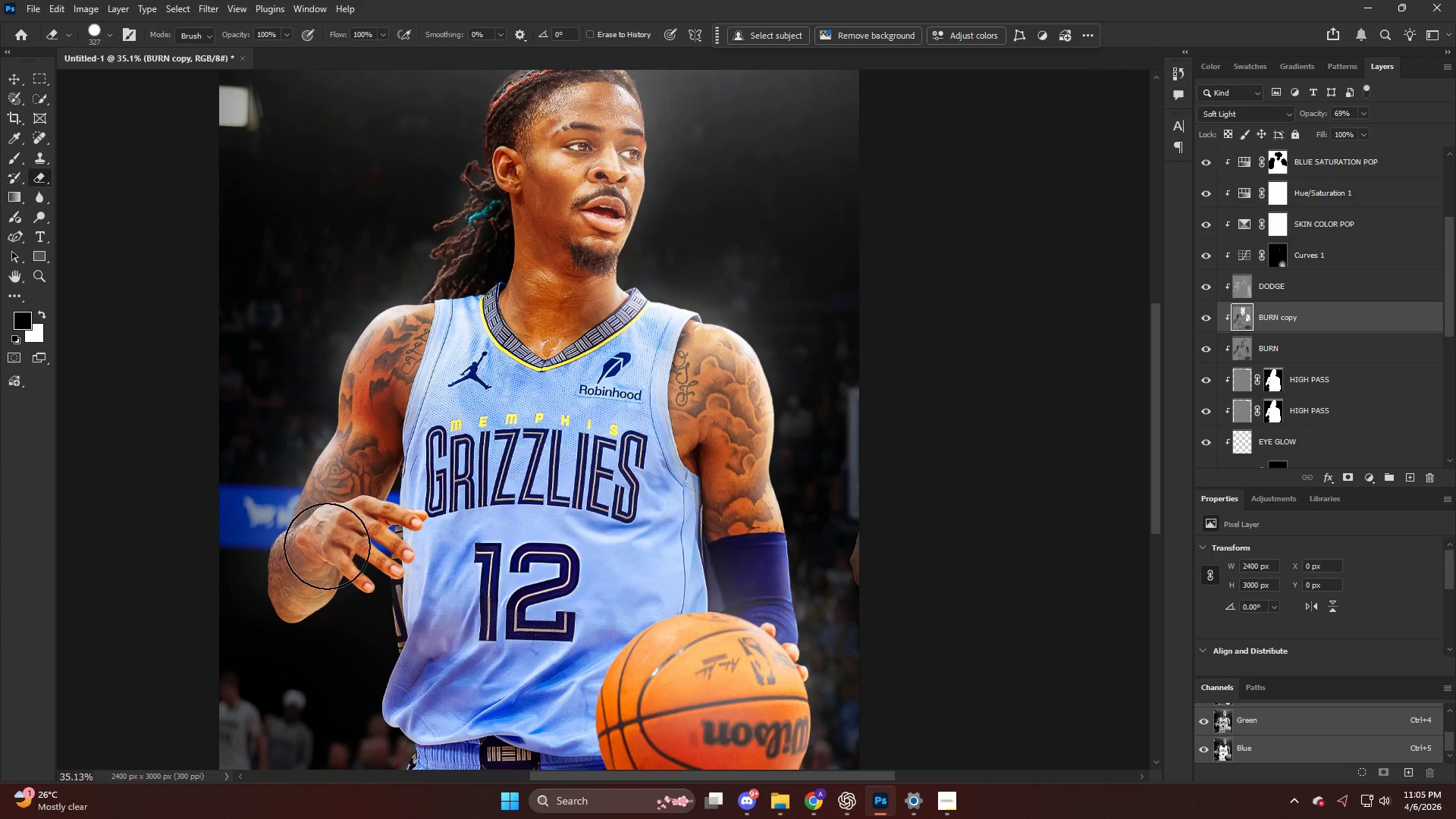 
left_click_drag(start_coordinate=[321, 573], to_coordinate=[391, 288])
 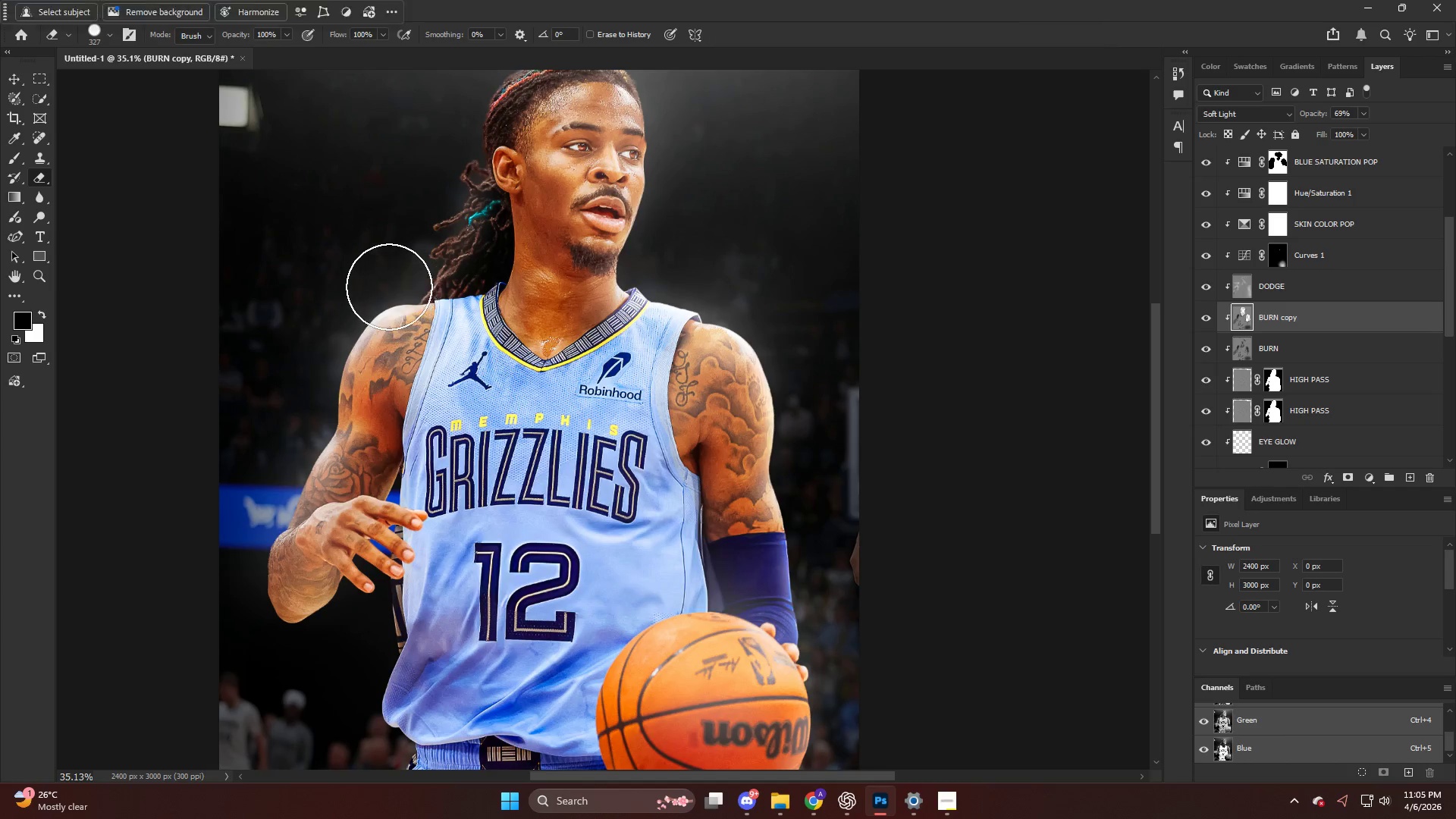 
scroll: coordinate [312, 442], scroll_direction: up, amount: 1.0
 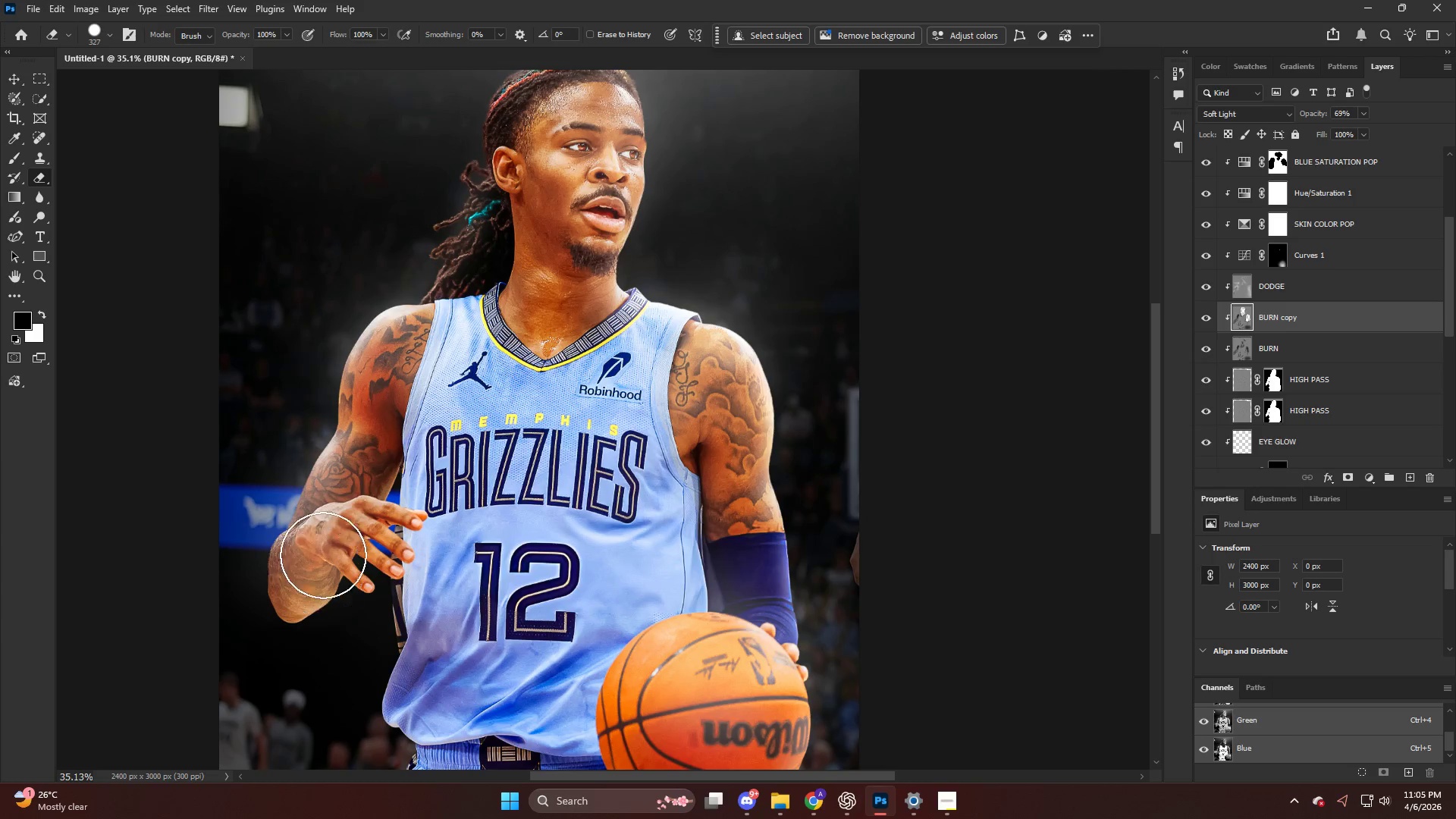 
hold_key(key=AltLeft, duration=0.44)
 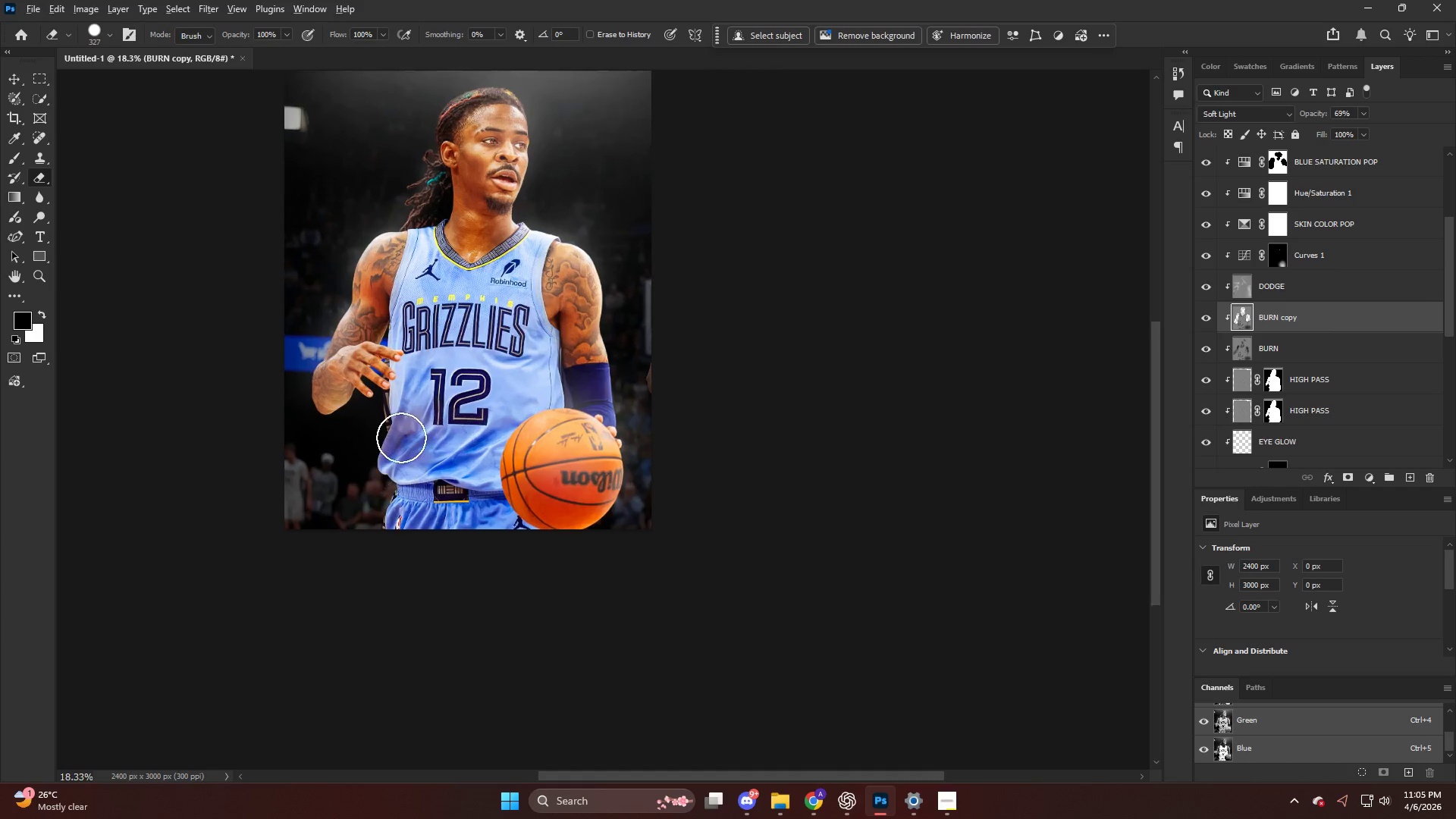 
hold_key(key=AltLeft, duration=0.42)
 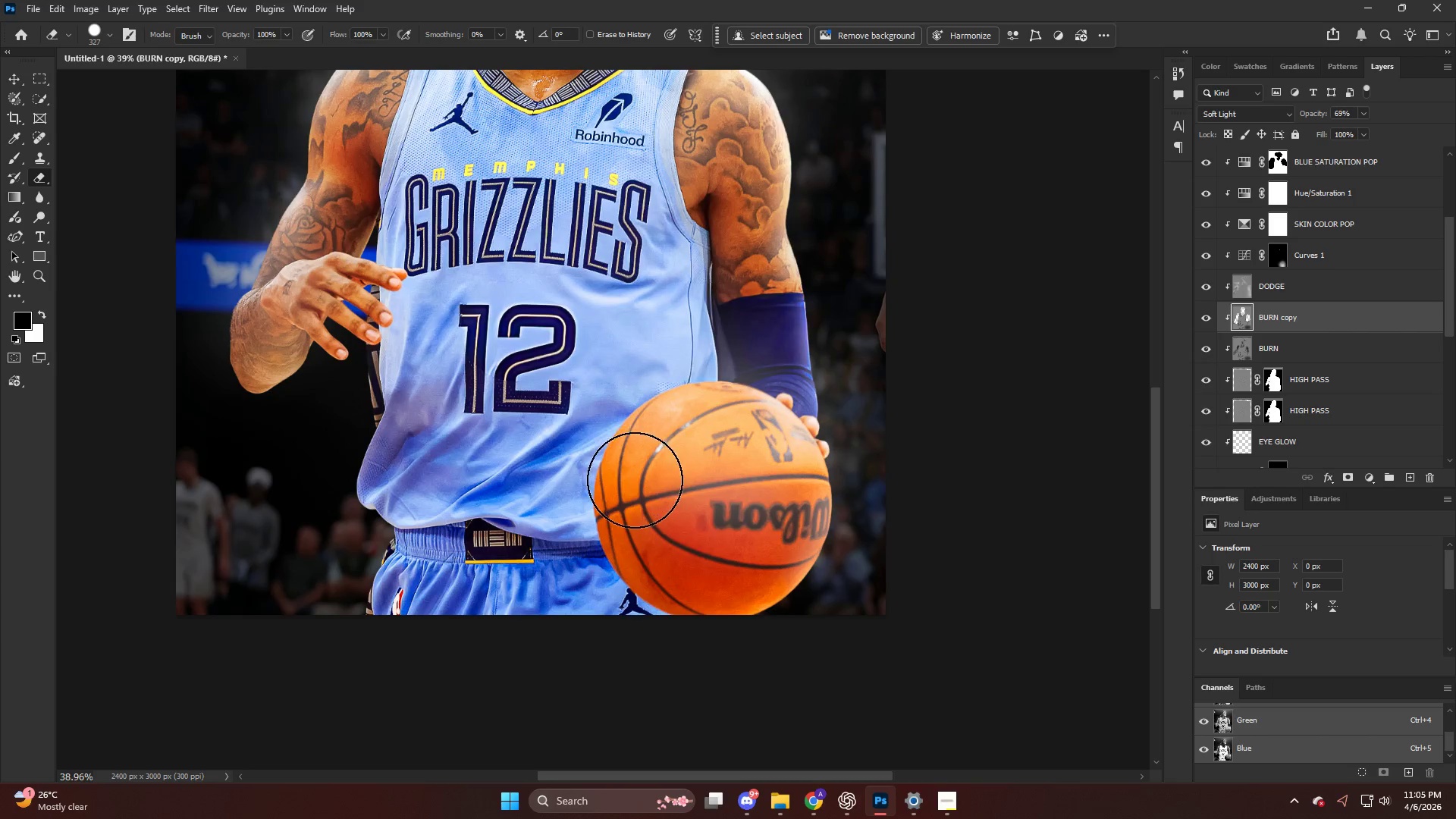 
hold_key(key=AltLeft, duration=0.41)
 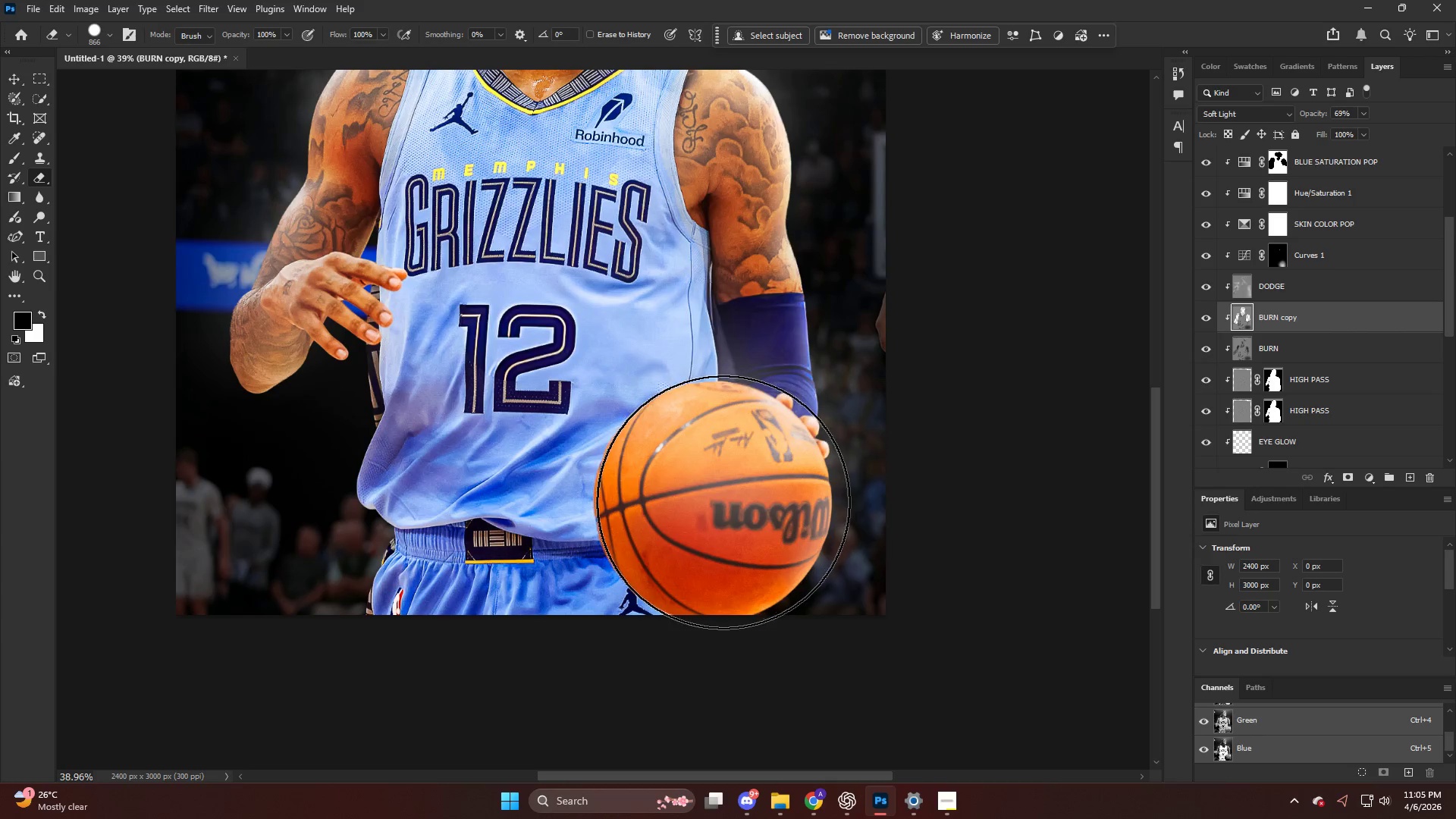 
scroll: coordinate [402, 437], scroll_direction: down, amount: 3.0
 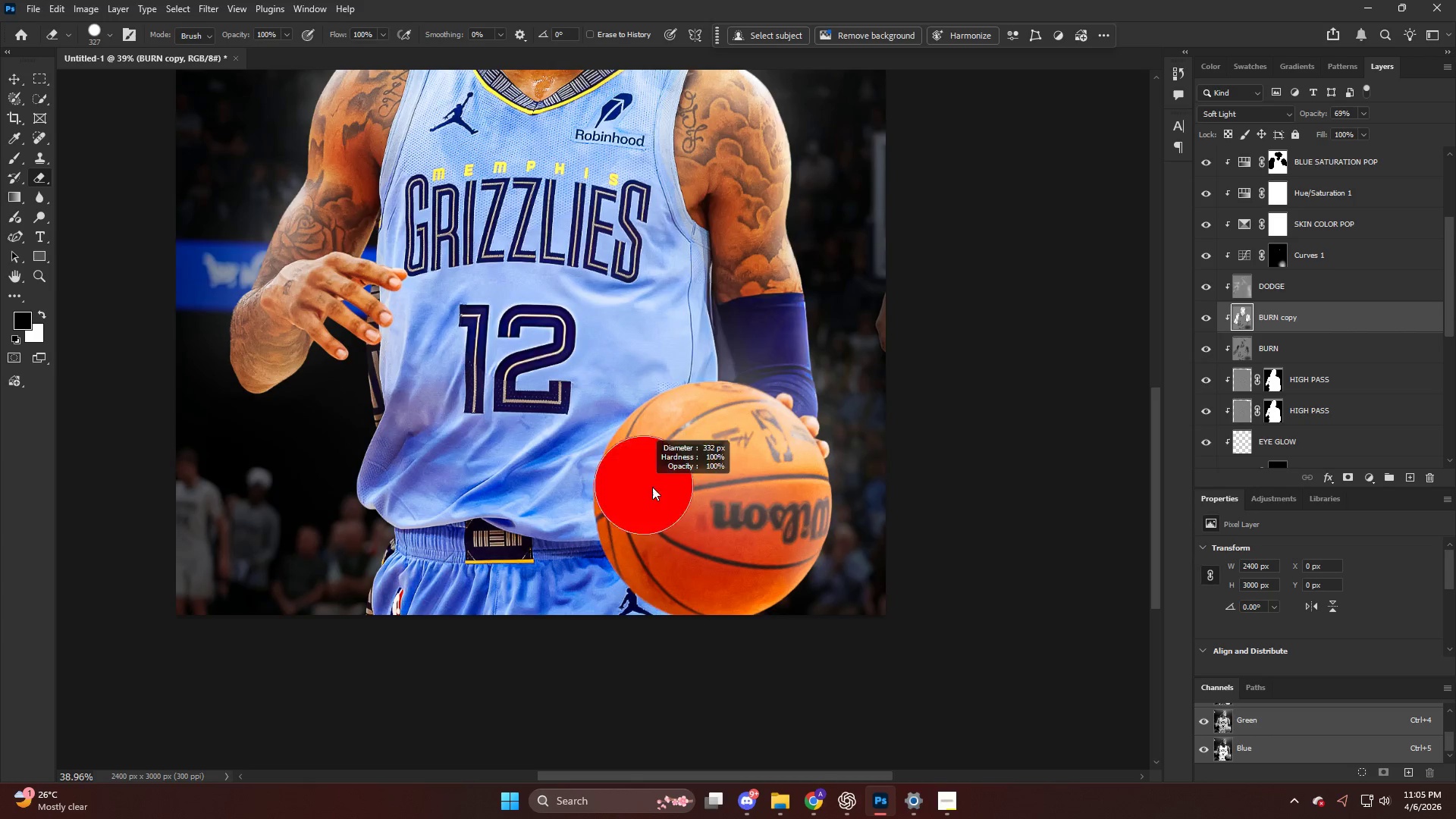 
hold_key(key=AltLeft, duration=0.36)
 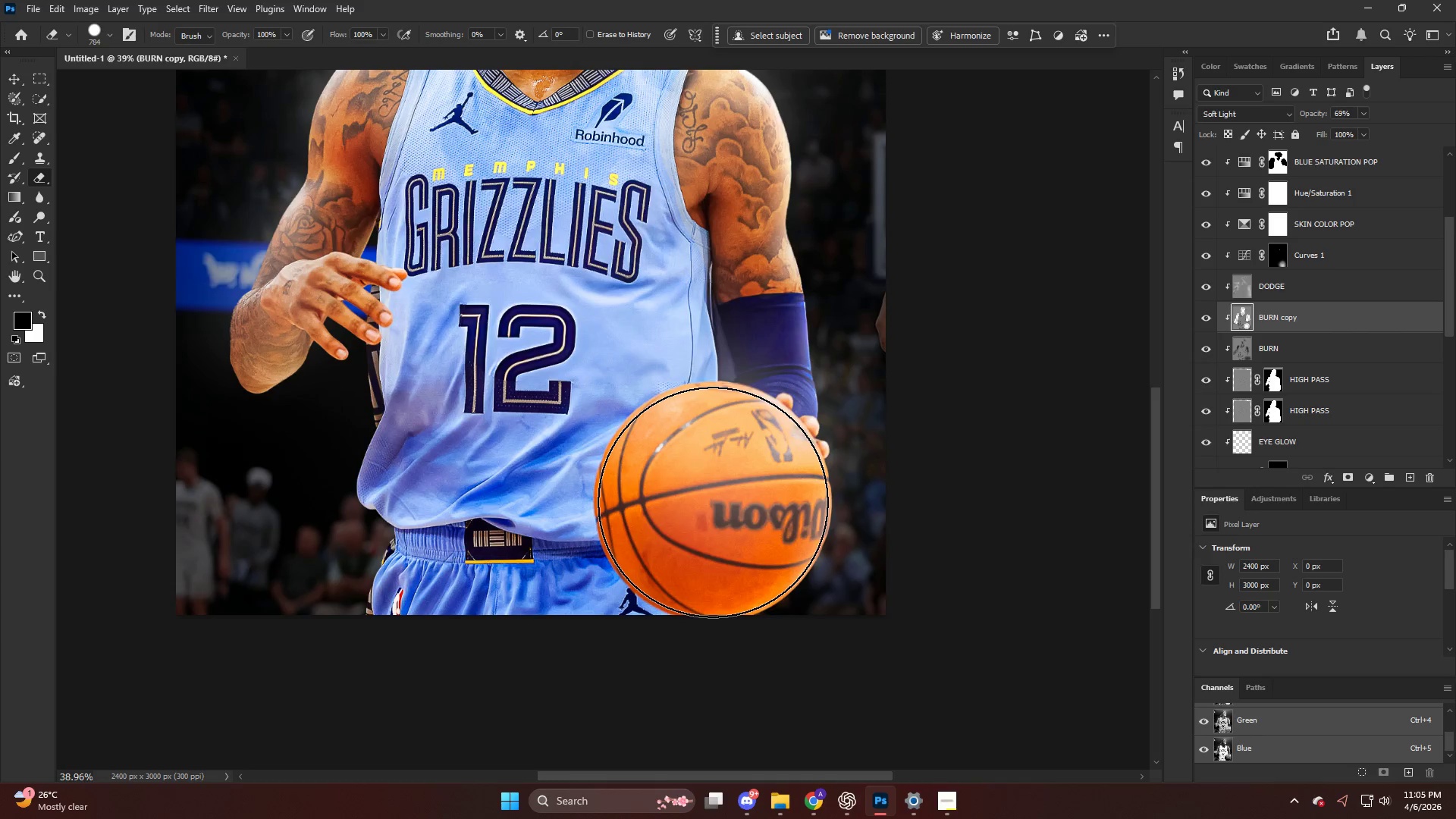 
left_click_drag(start_coordinate=[718, 505], to_coordinate=[730, 522])
 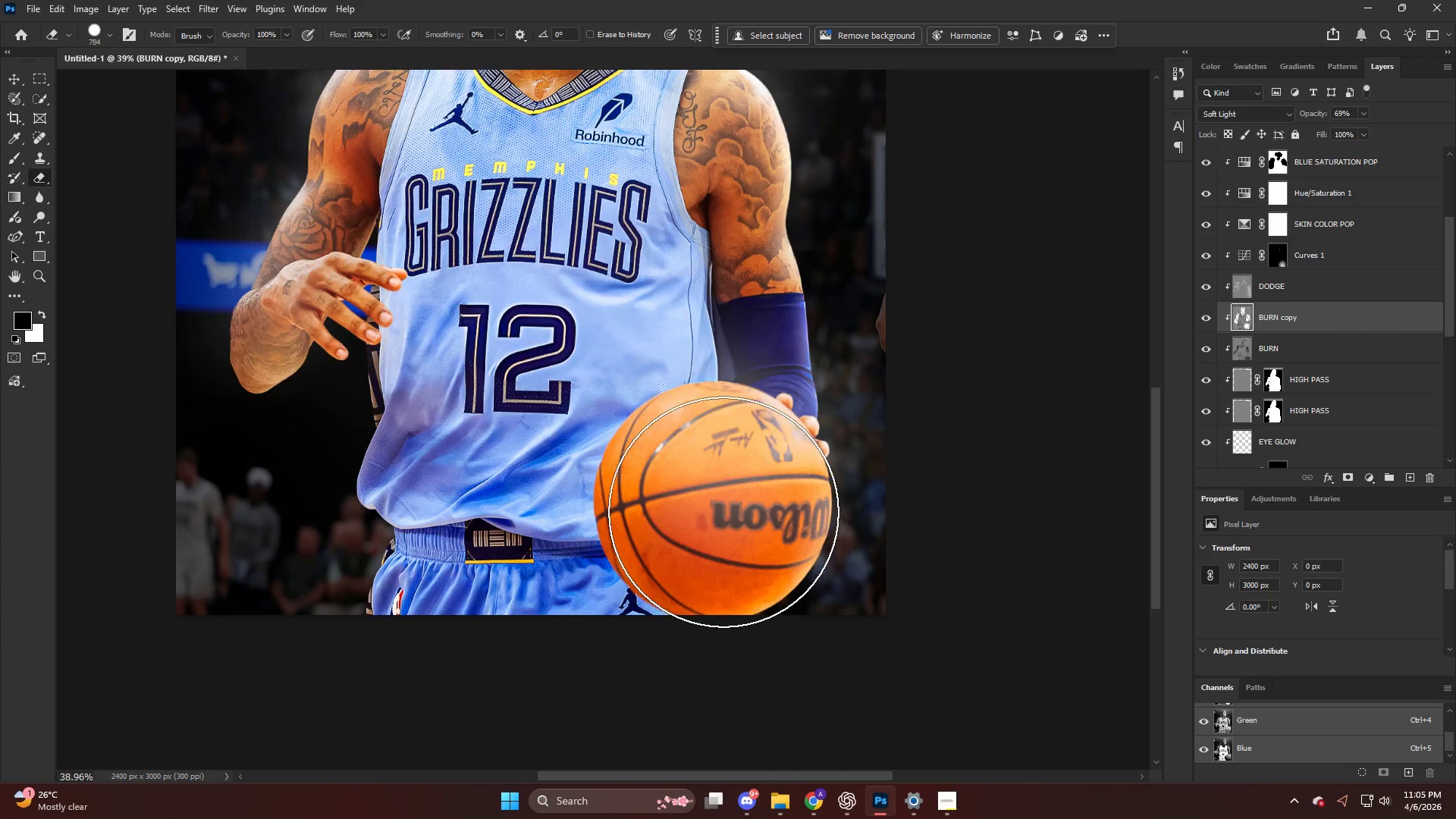 
hold_key(key=AltLeft, duration=0.52)
hold_key(key=AltLeft, duration=0.59)
scroll: coordinate [657, 366], scroll_direction: none, amount: 0.0
 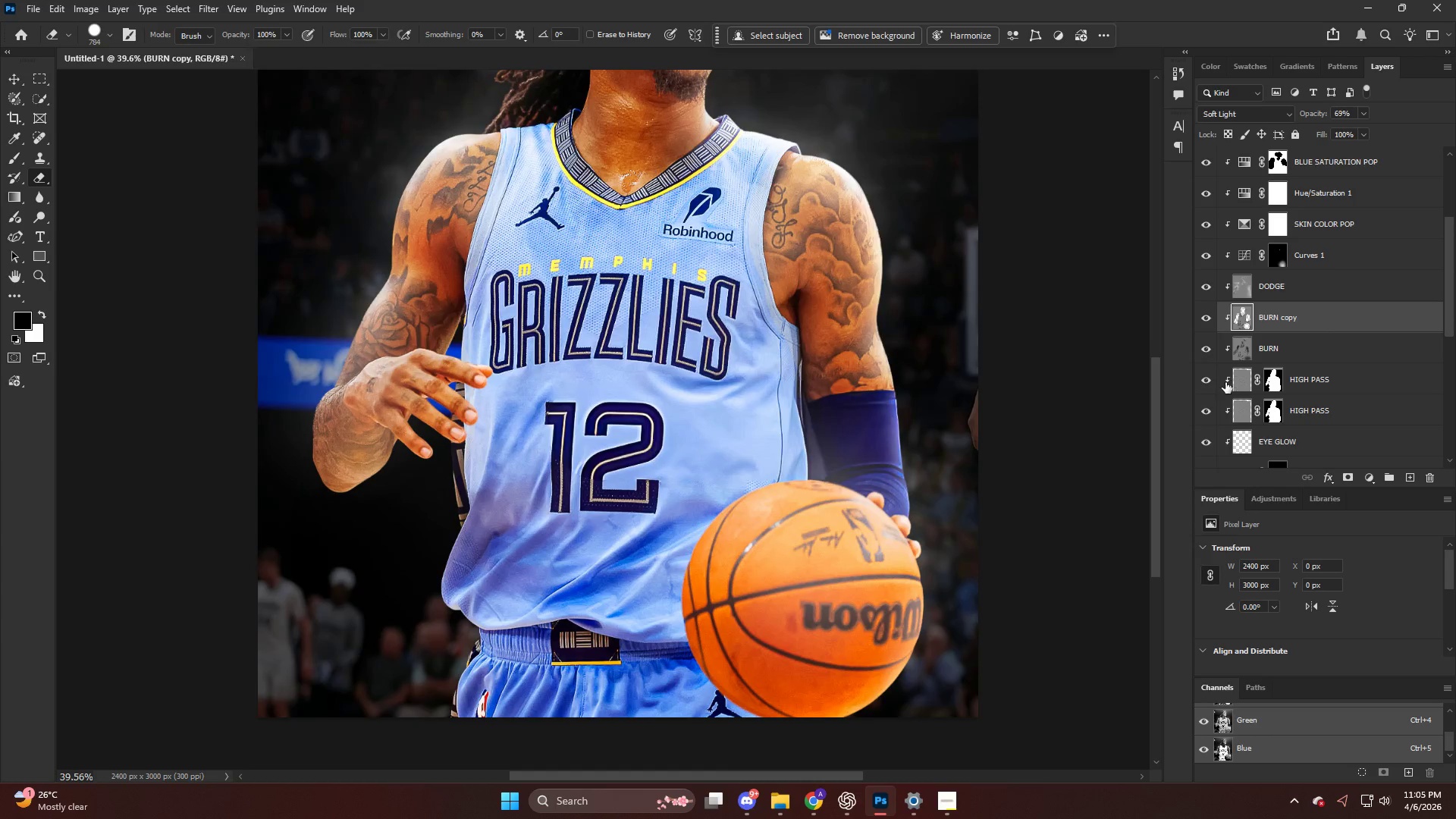 
left_click([1211, 315])
 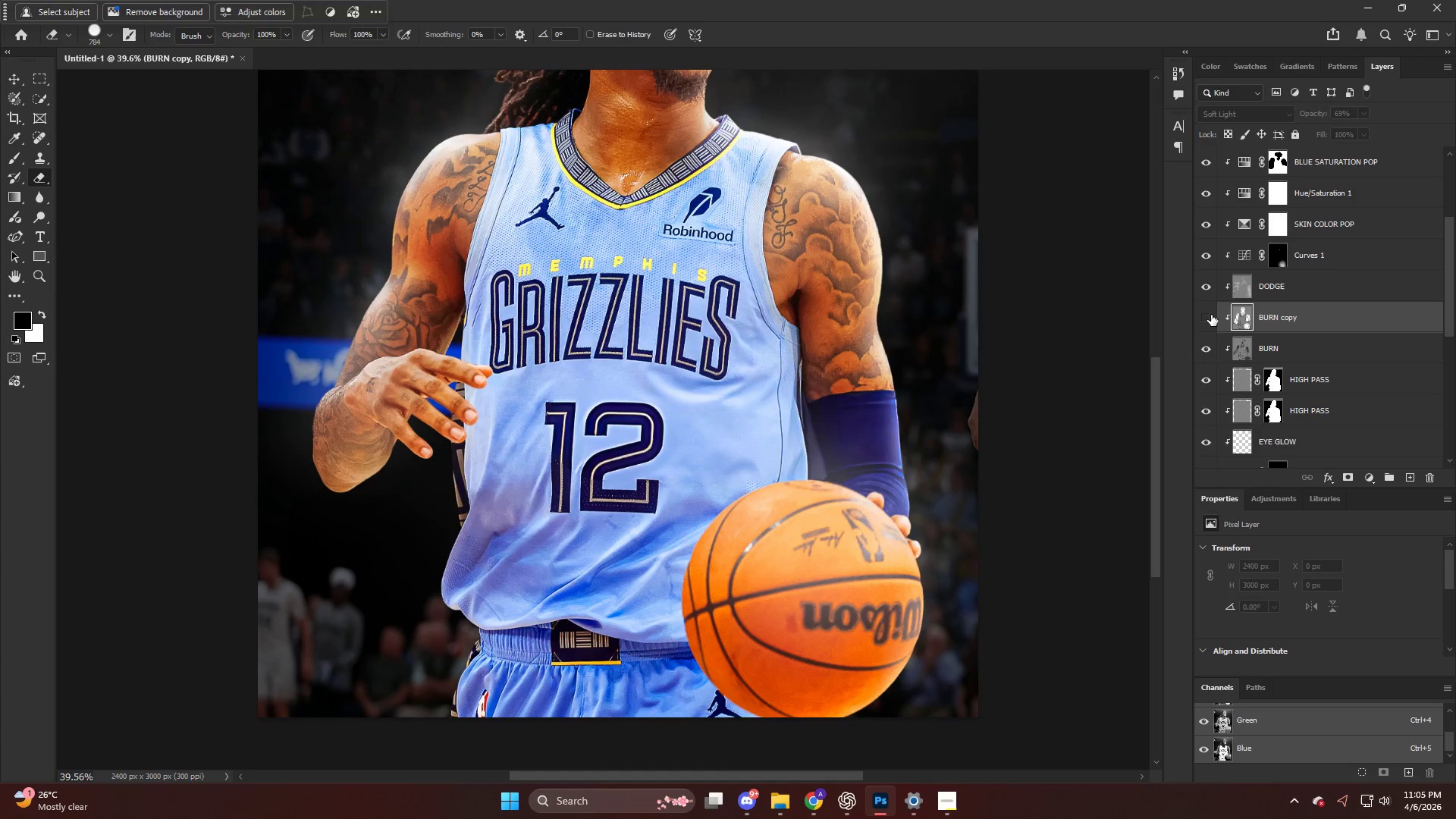 
left_click([1211, 315])
 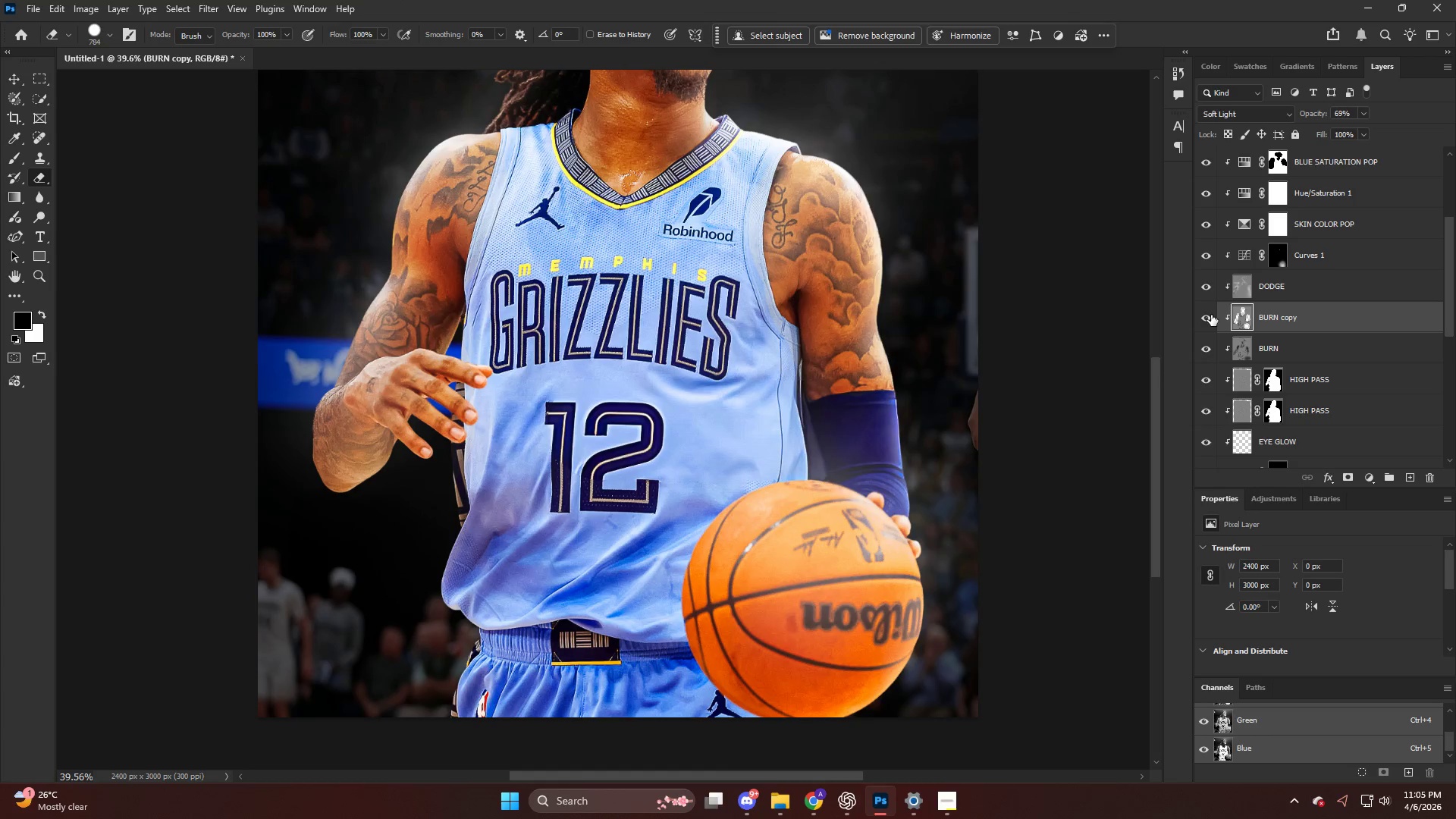 
hold_key(key=AltLeft, duration=0.41)
scroll: coordinate [749, 320], scroll_direction: down, amount: 5.0
 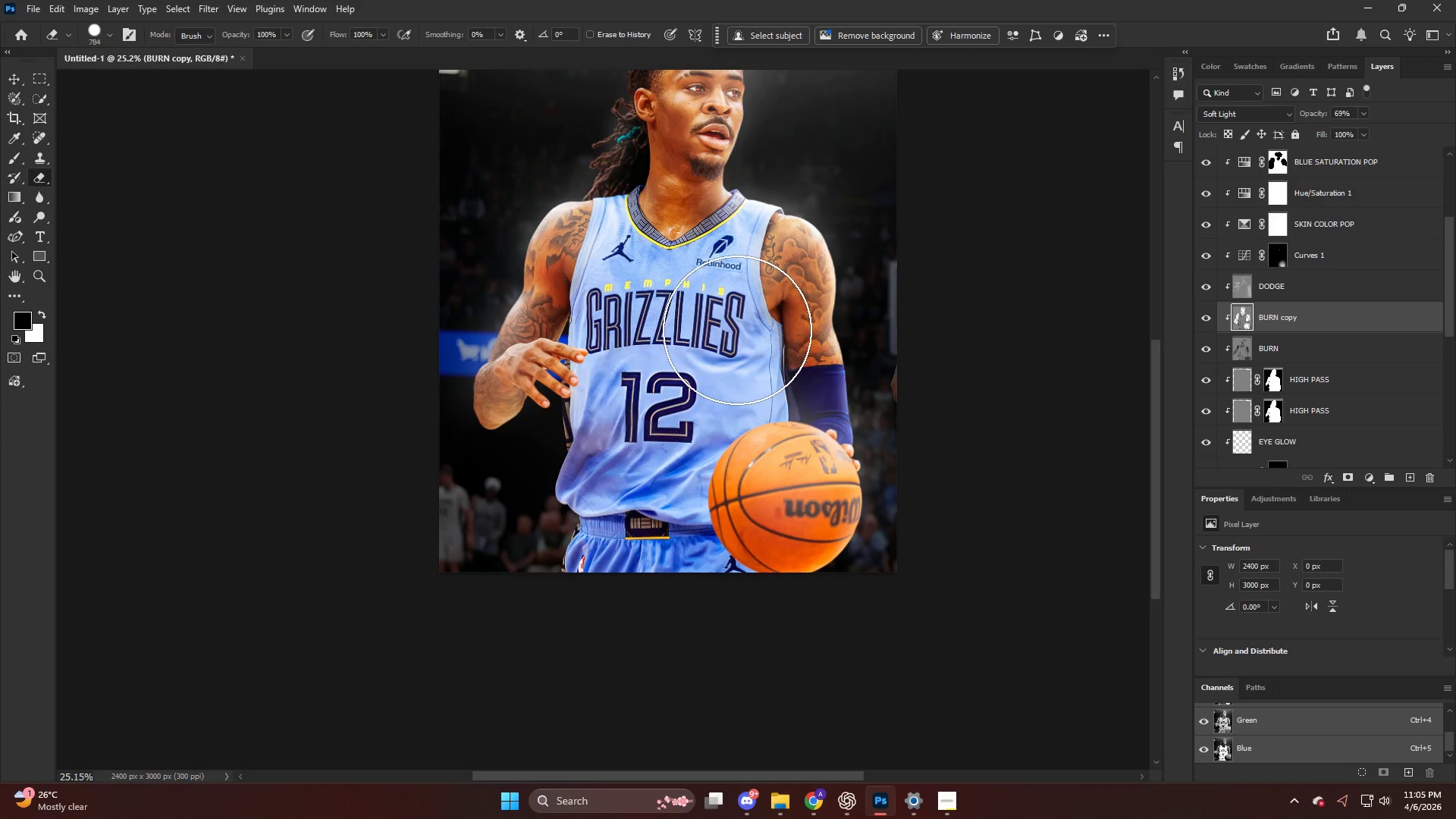 
scroll: coordinate [733, 321], scroll_direction: up, amount: 3.0
 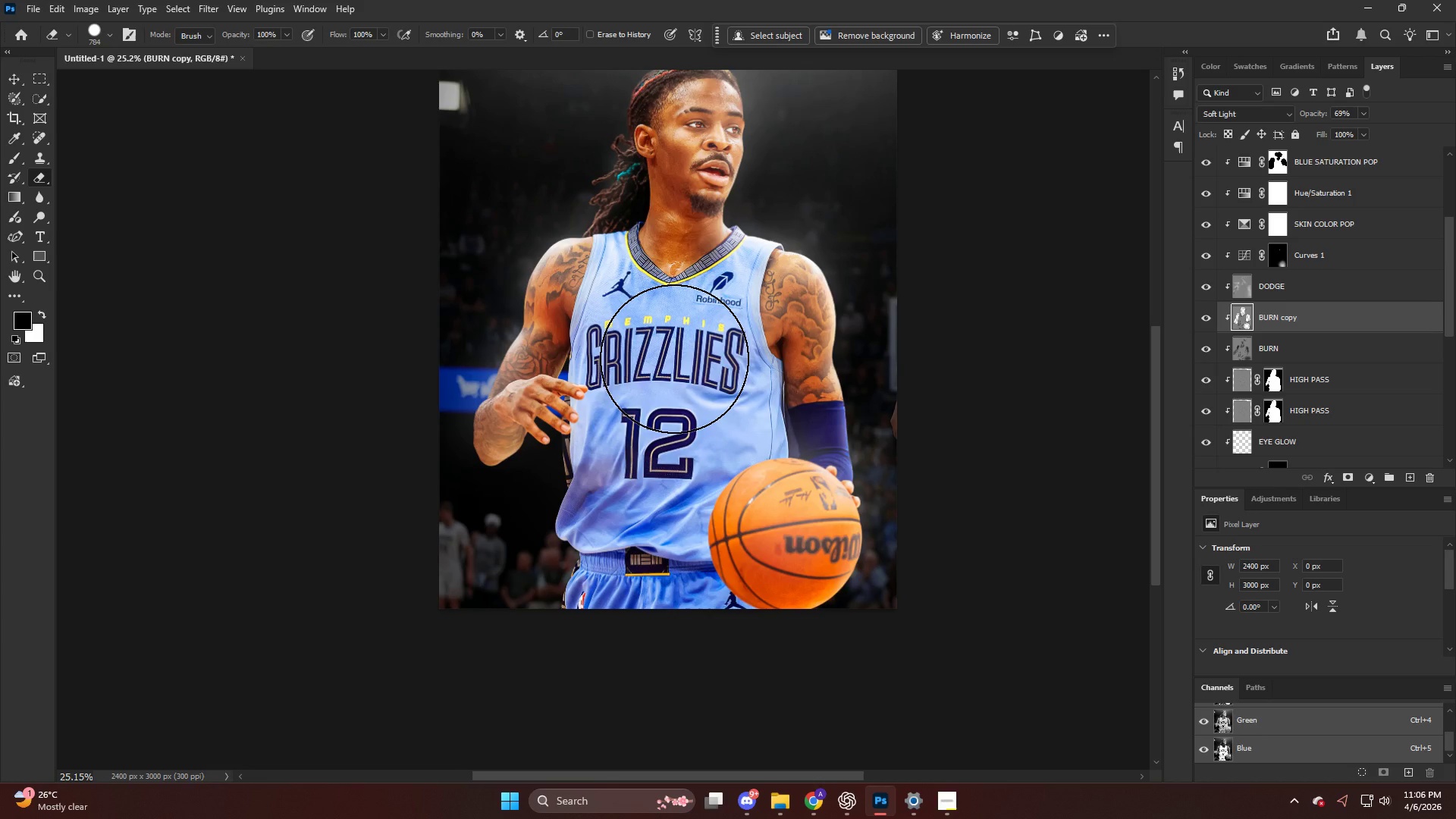 
wait(61.06)
 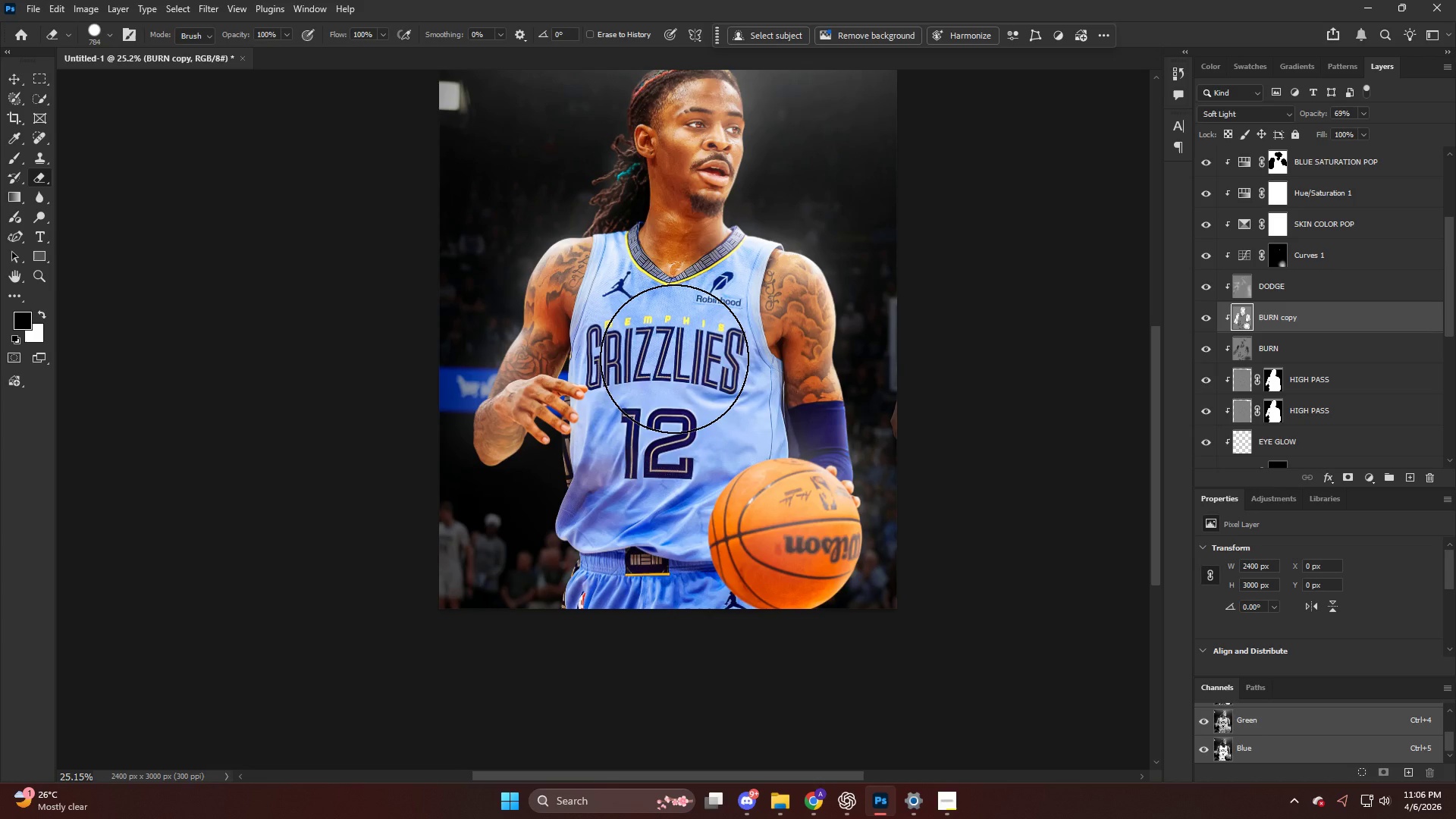 
hold_key(key=AltLeft, duration=0.34)
 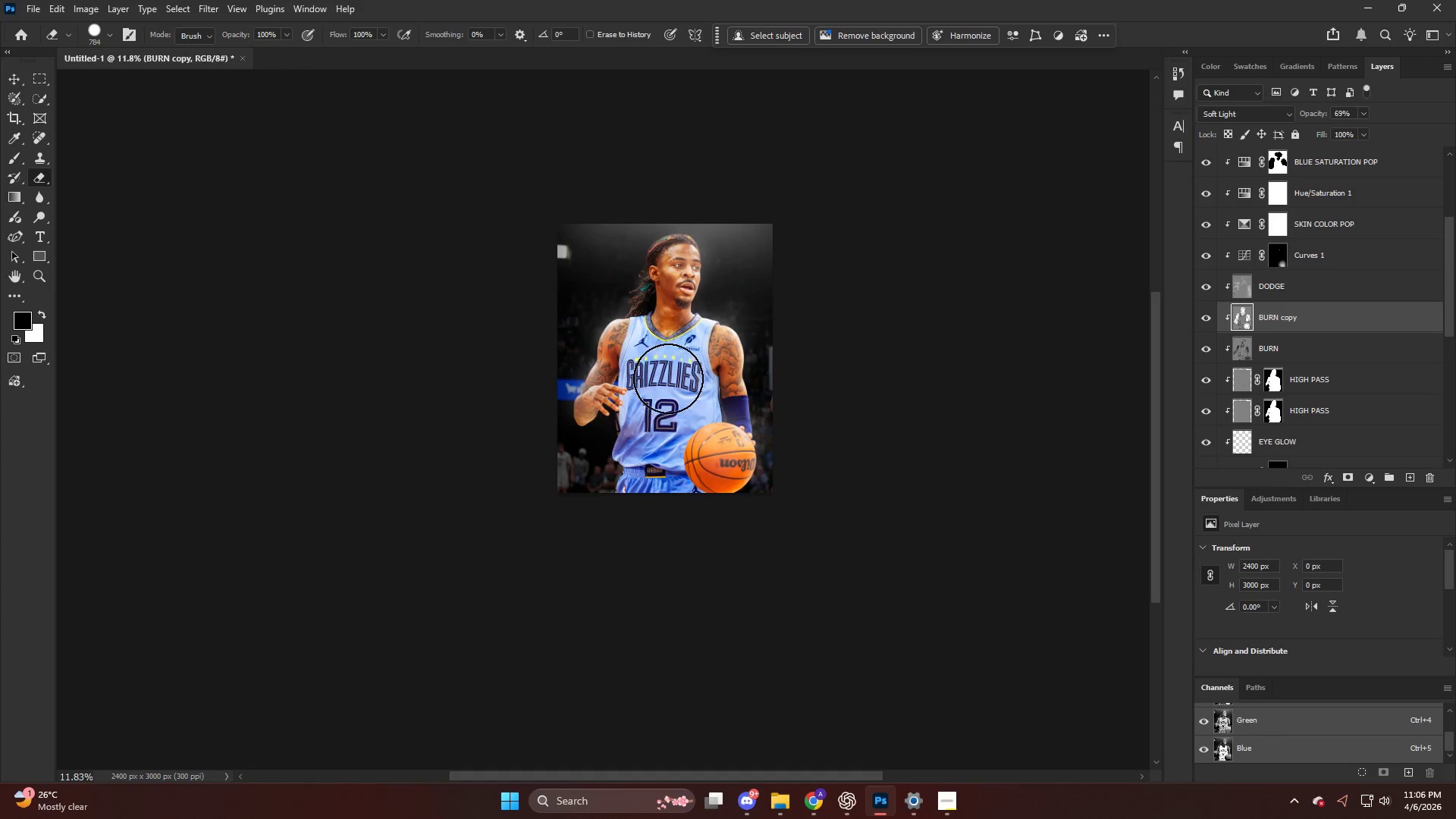 
key(Alt+AltLeft)
 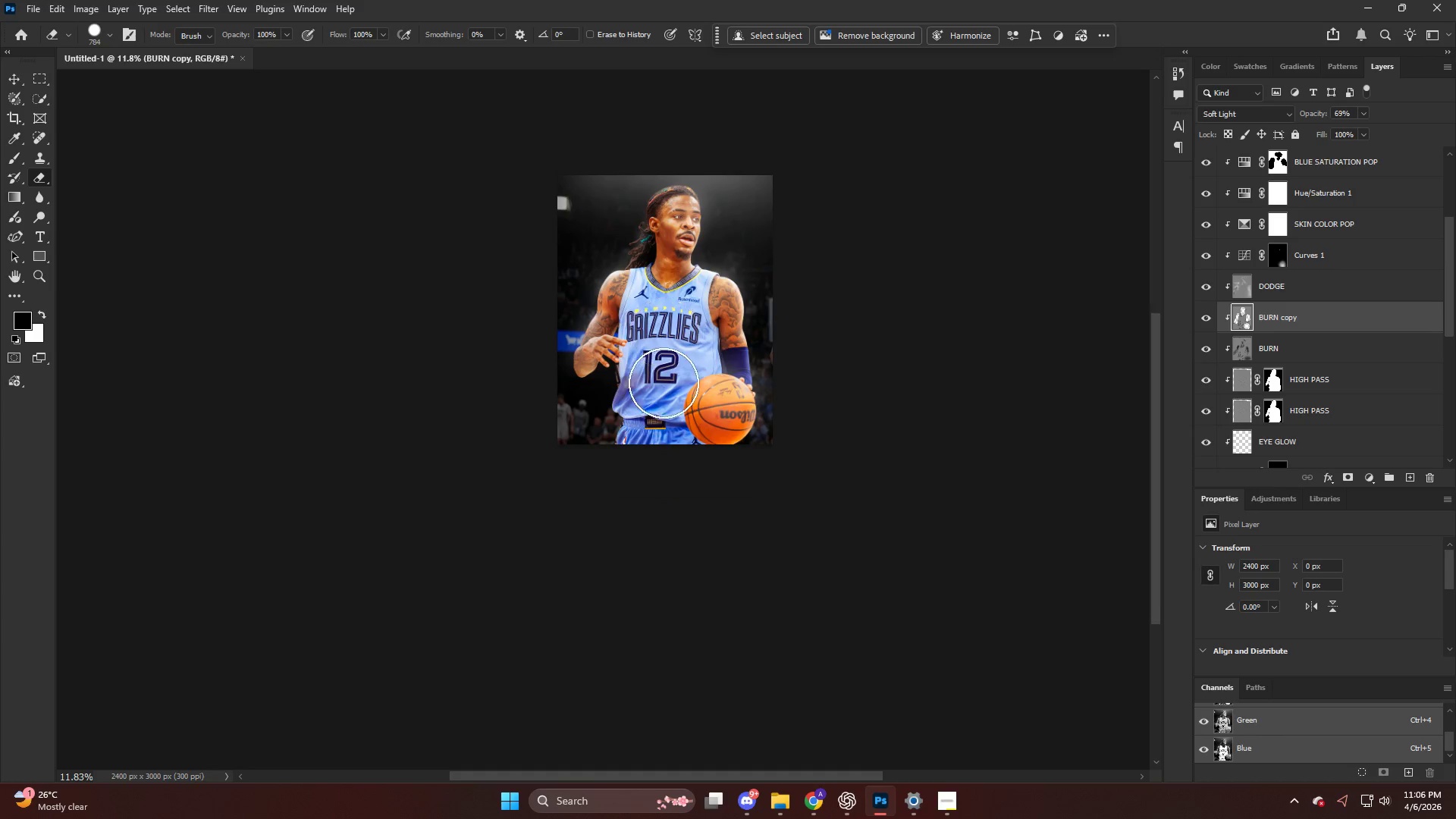 
hold_key(key=AltLeft, duration=1.58)
scroll: coordinate [626, 454], scroll_direction: up, amount: 12.0
 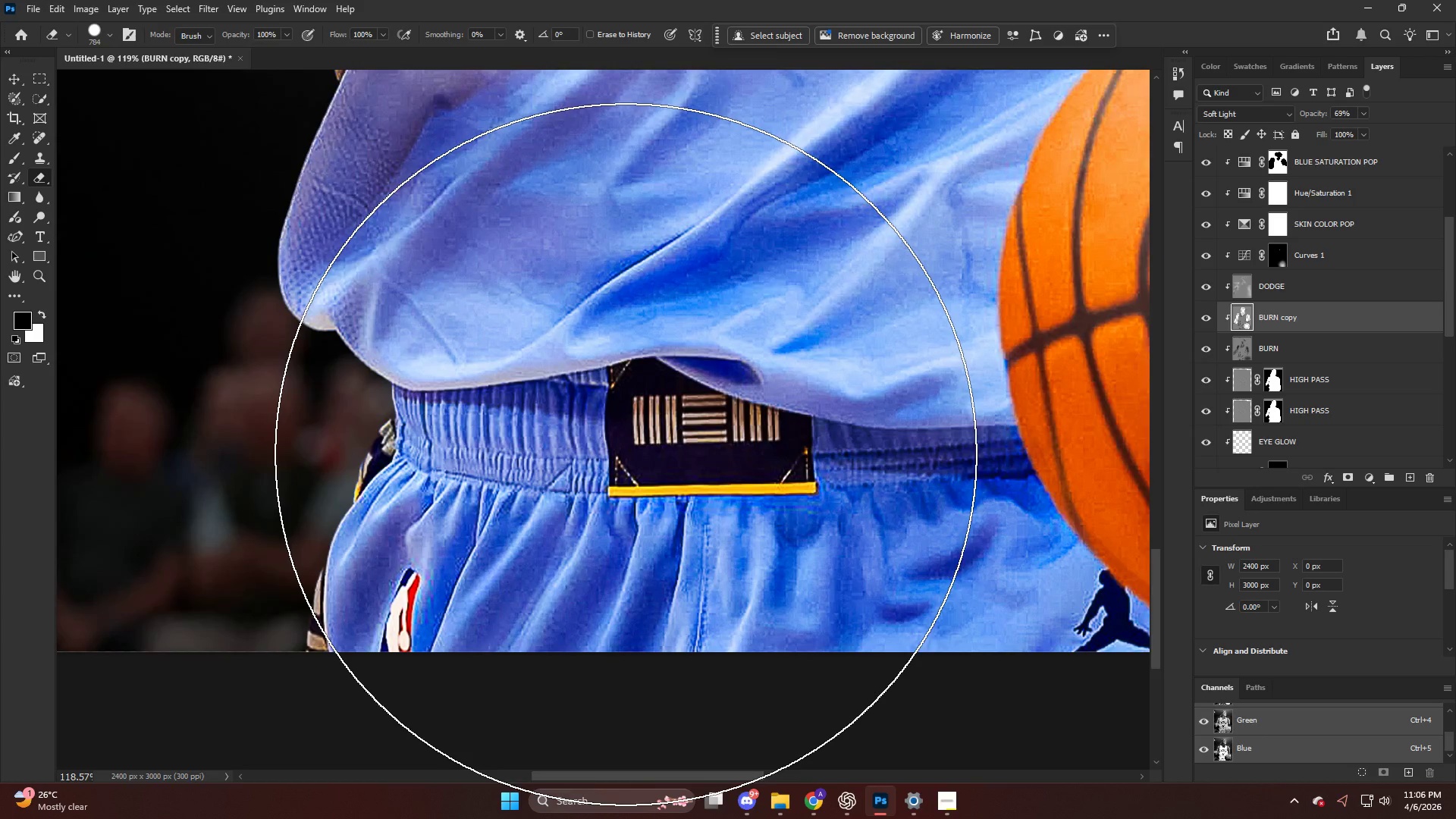 
key(Alt+AltLeft)
 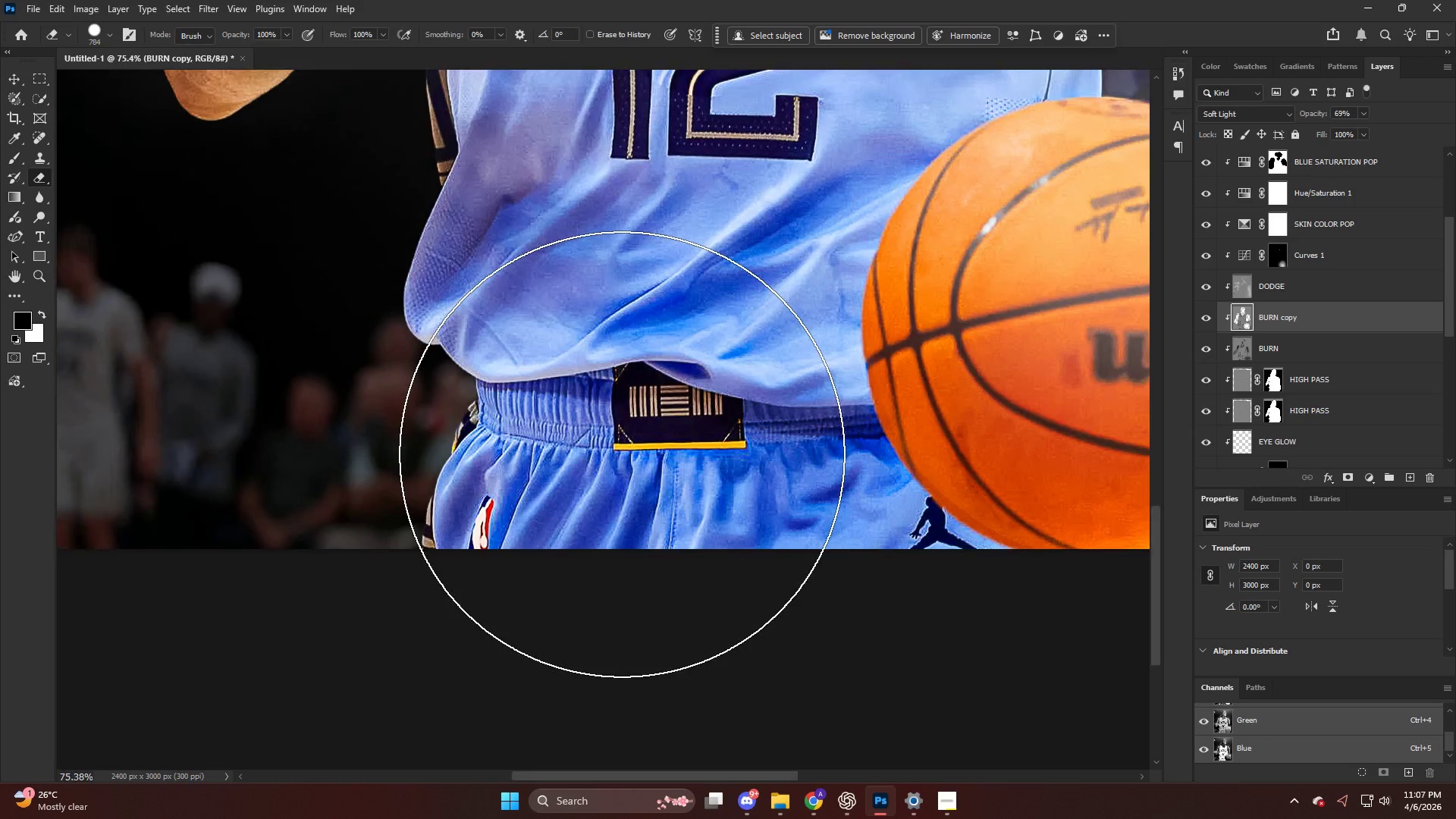 
hold_key(key=AltLeft, duration=0.5)
 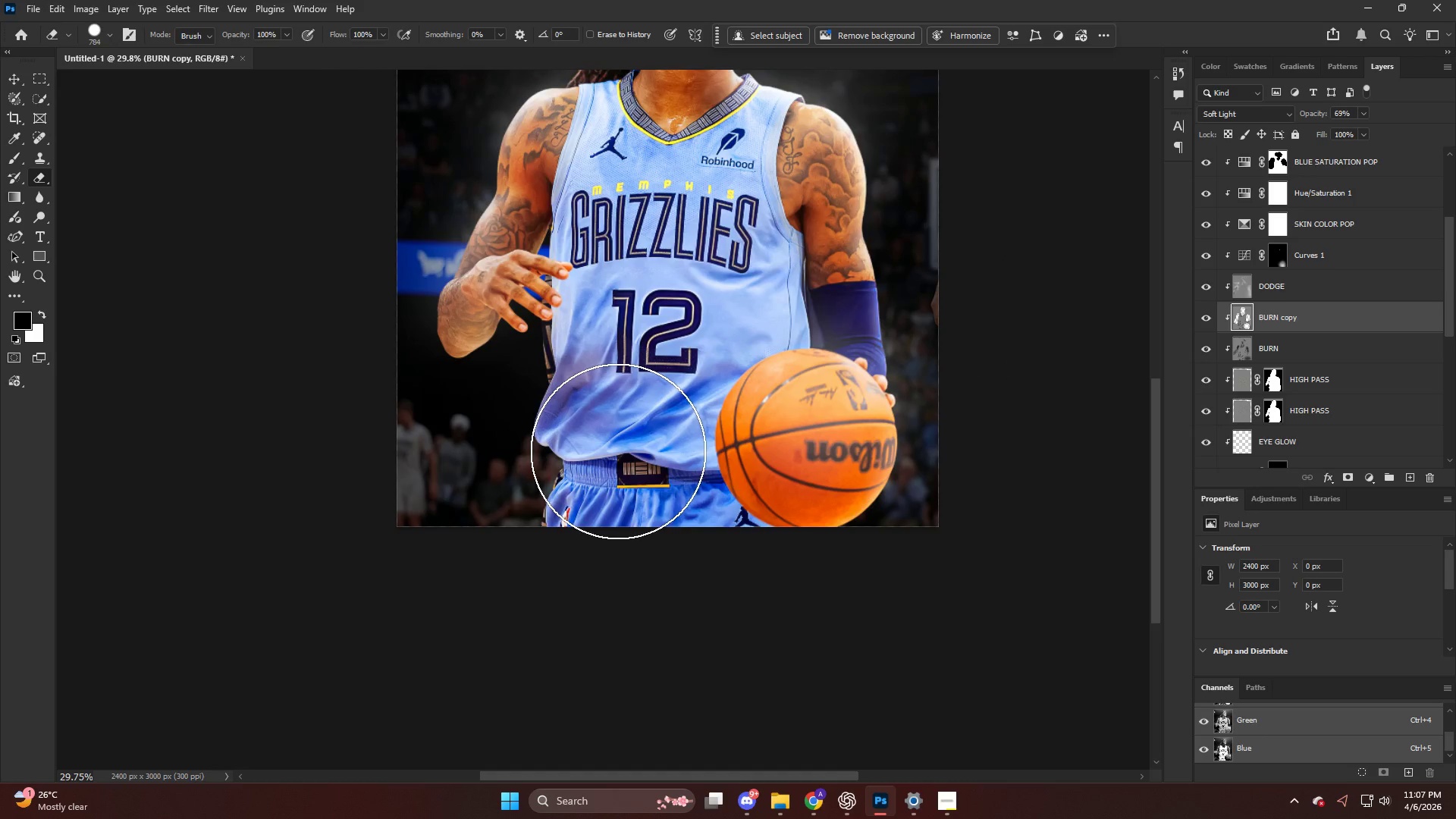 
scroll: coordinate [623, 454], scroll_direction: down, amount: 10.0
 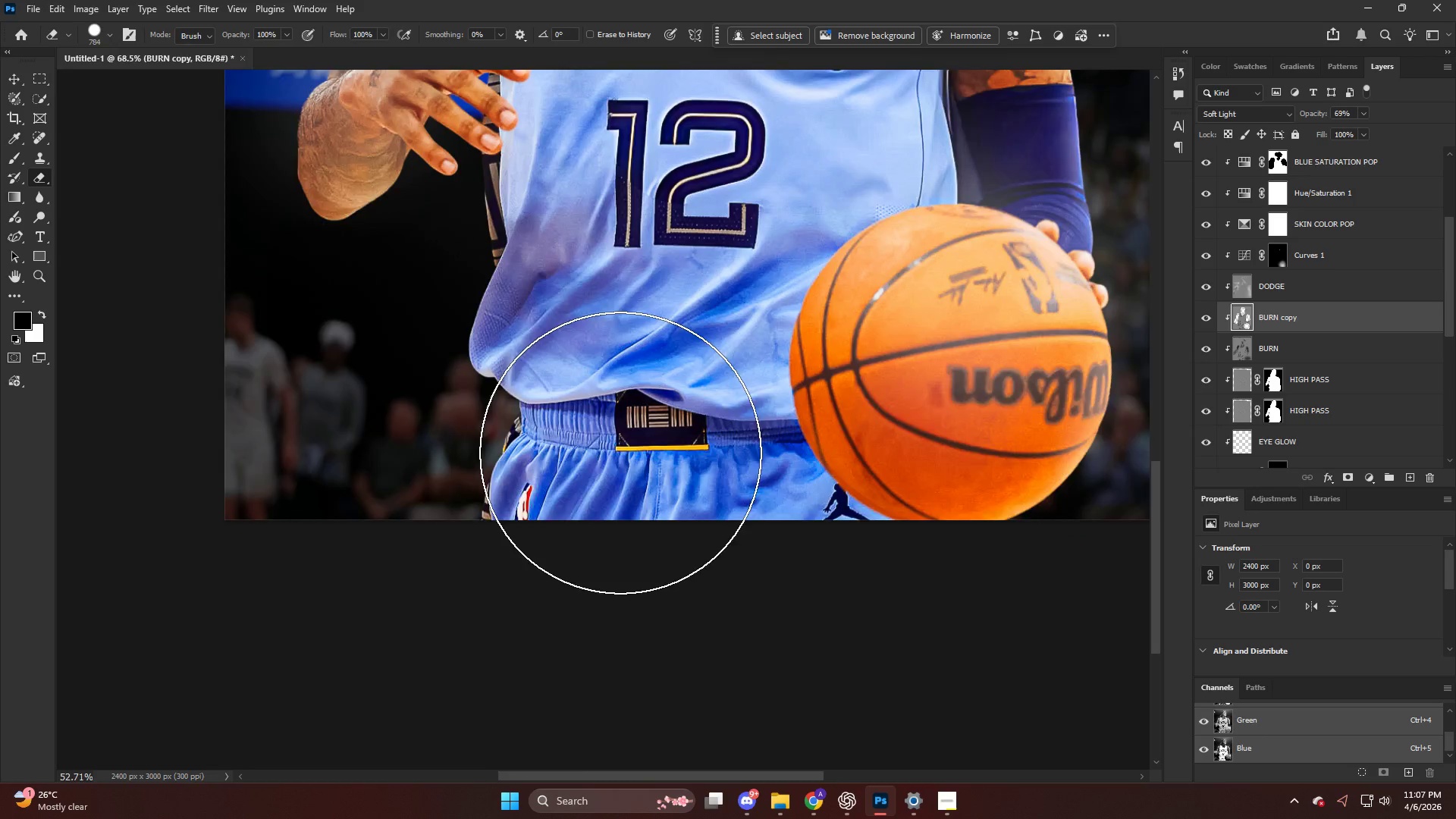 
scroll: coordinate [617, 450], scroll_direction: up, amount: 14.0
 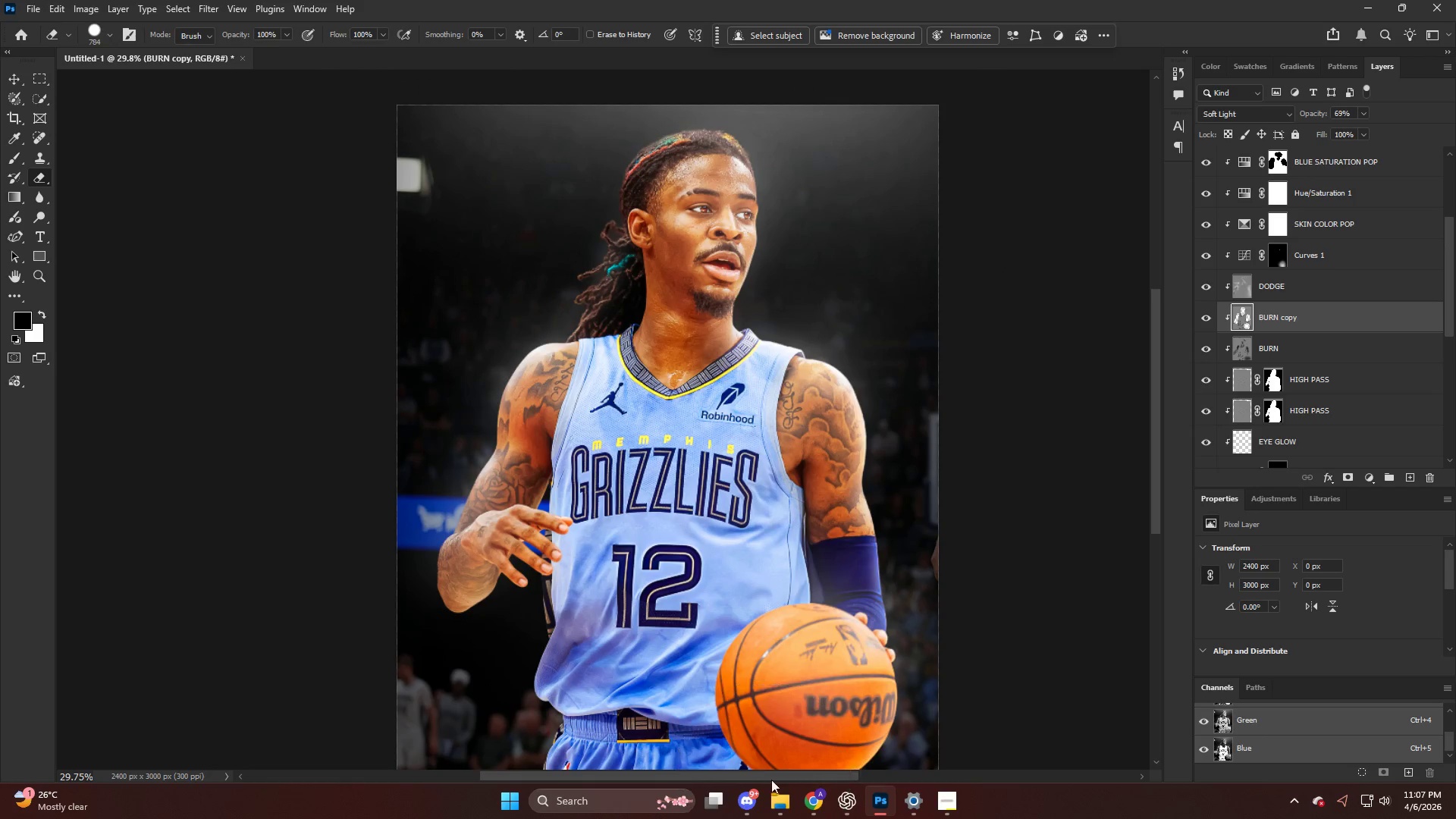 
left_click([803, 802])
 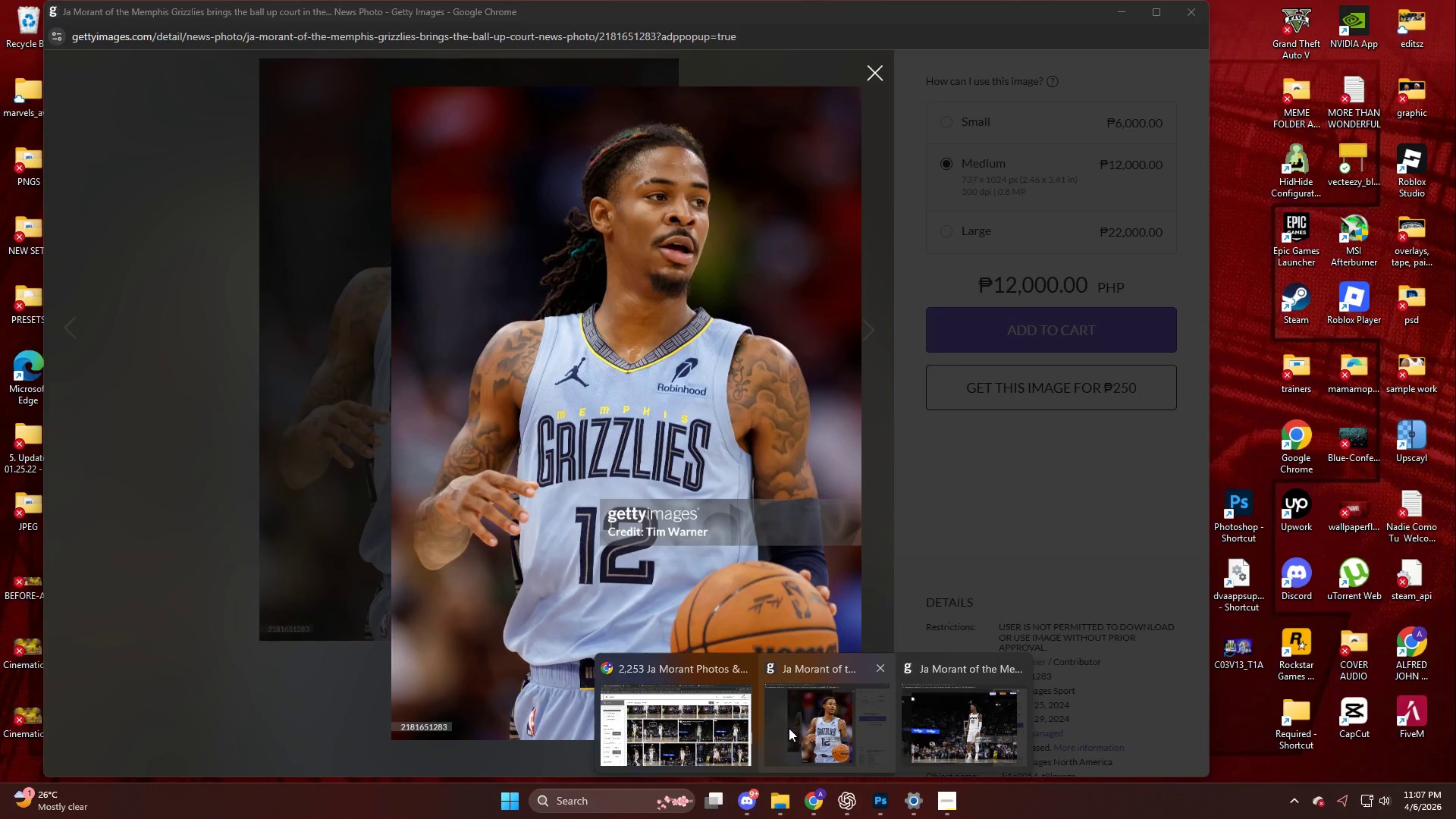 
left_click([725, 721])
 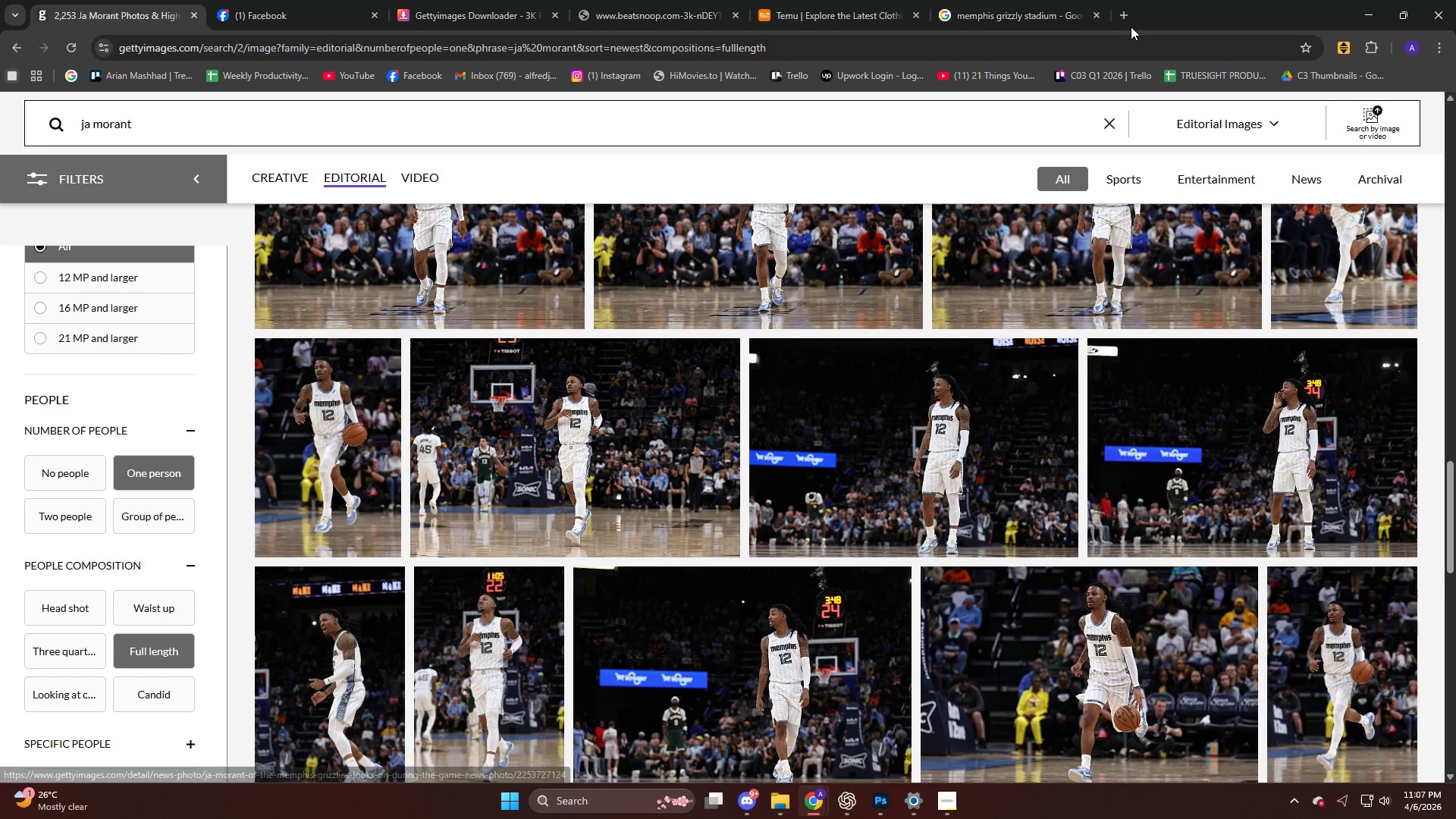 
left_click([1120, 20])
 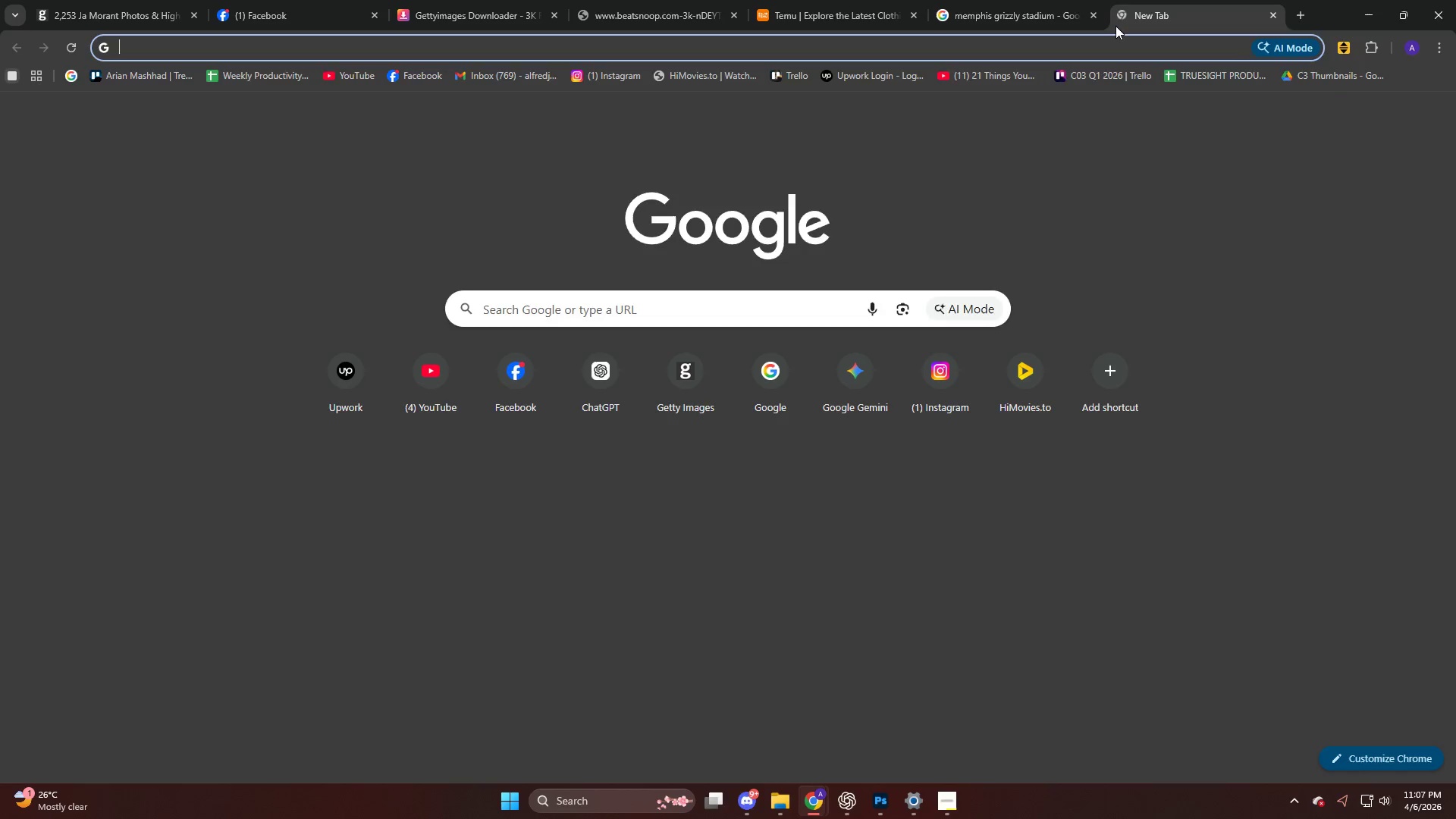 
type(dust over)
 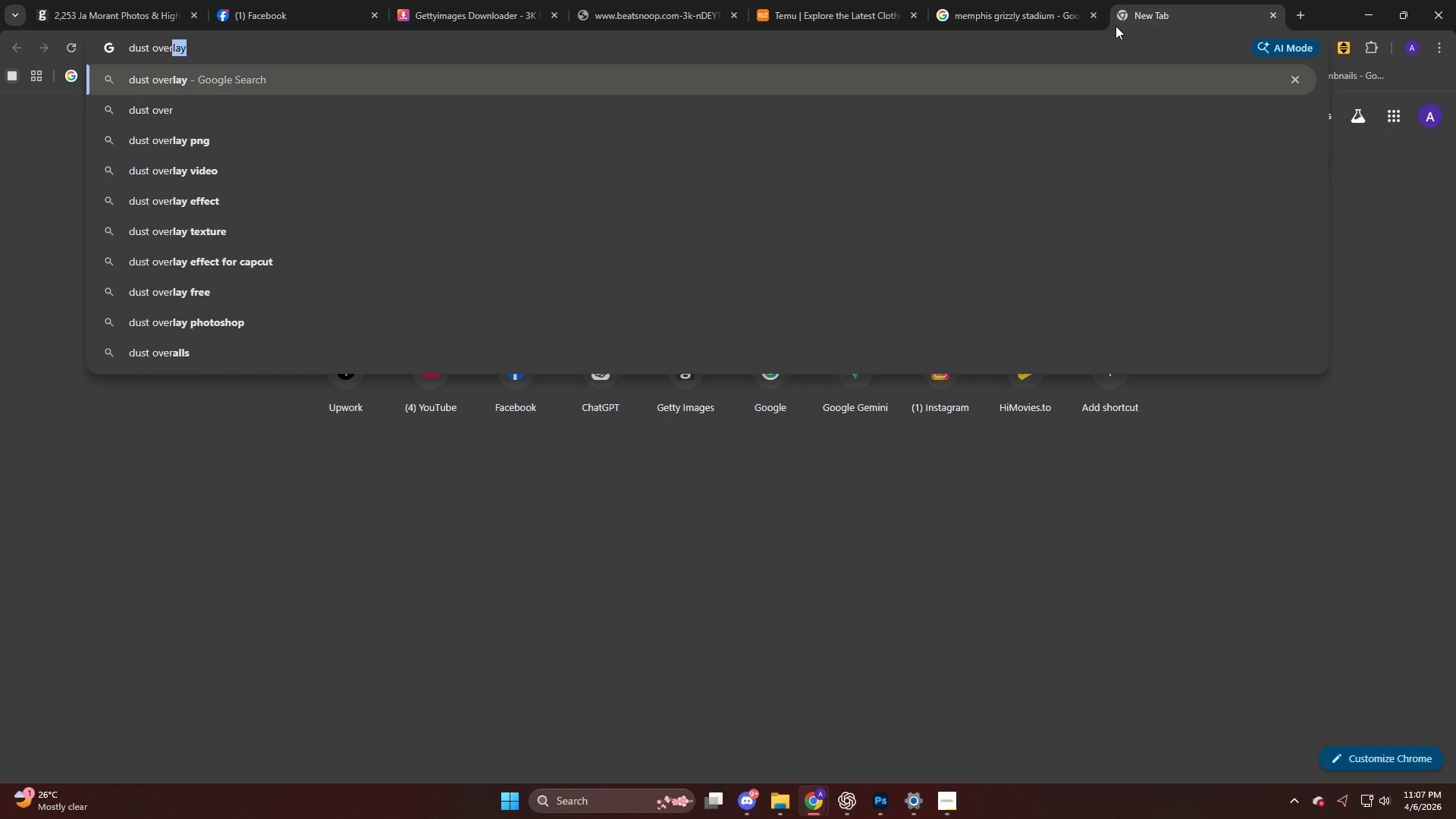 
key(Enter)